 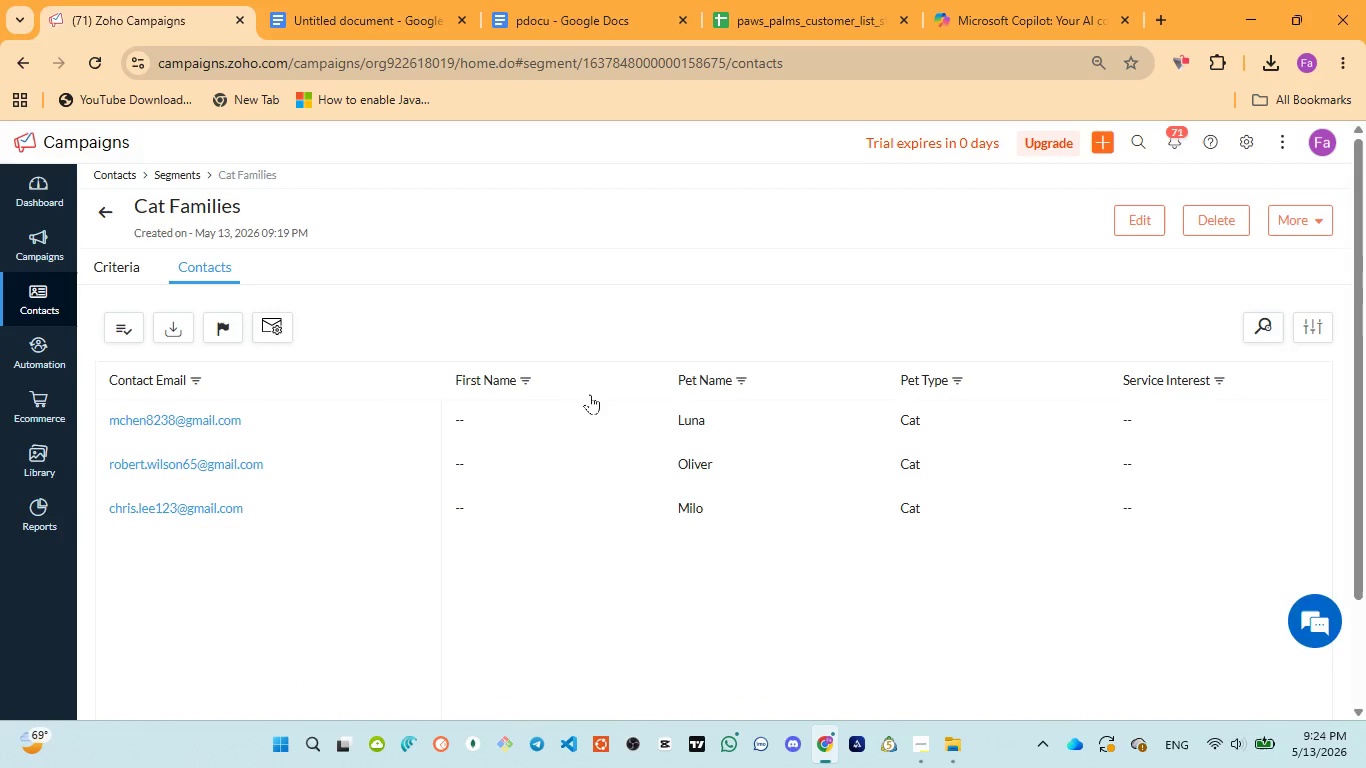 
scroll: coordinate [590, 394], scroll_direction: down, amount: 1.0
 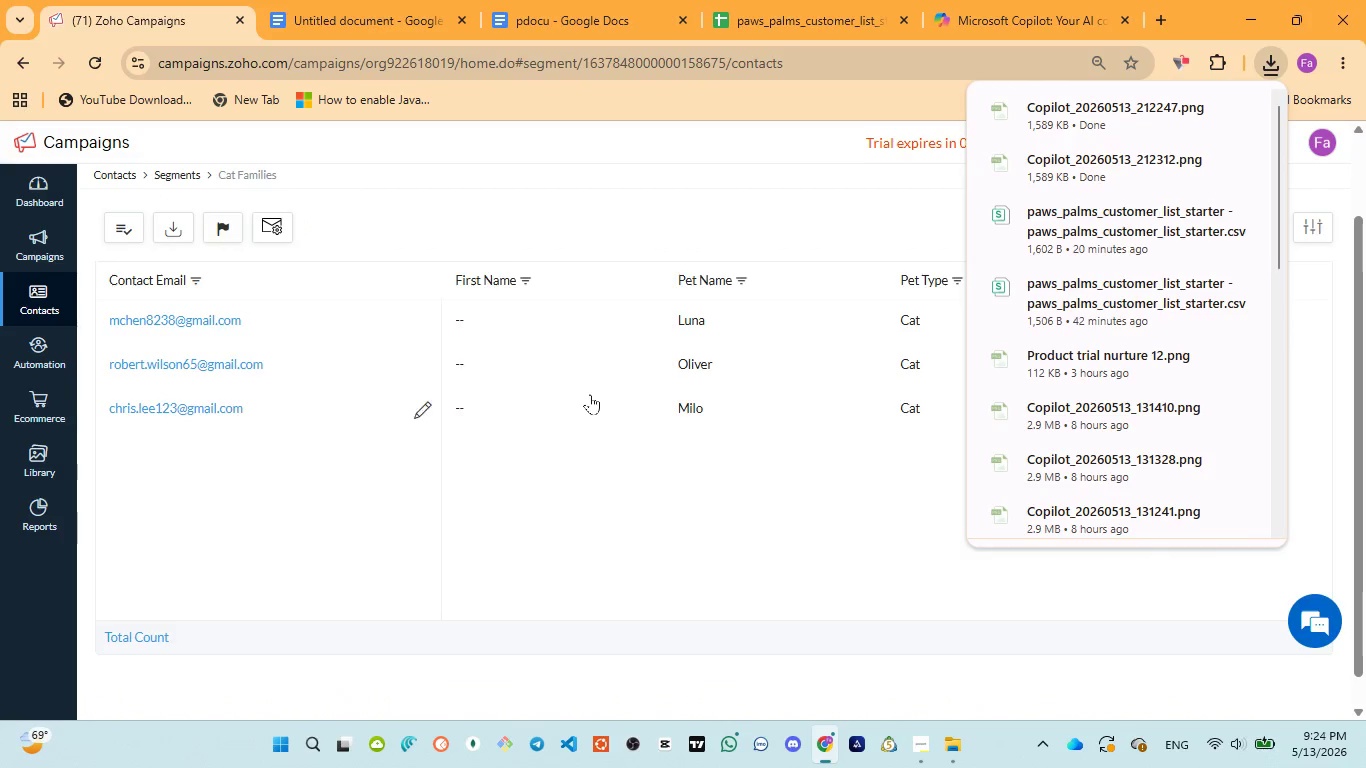 
scroll: coordinate [590, 394], scroll_direction: up, amount: 2.0
 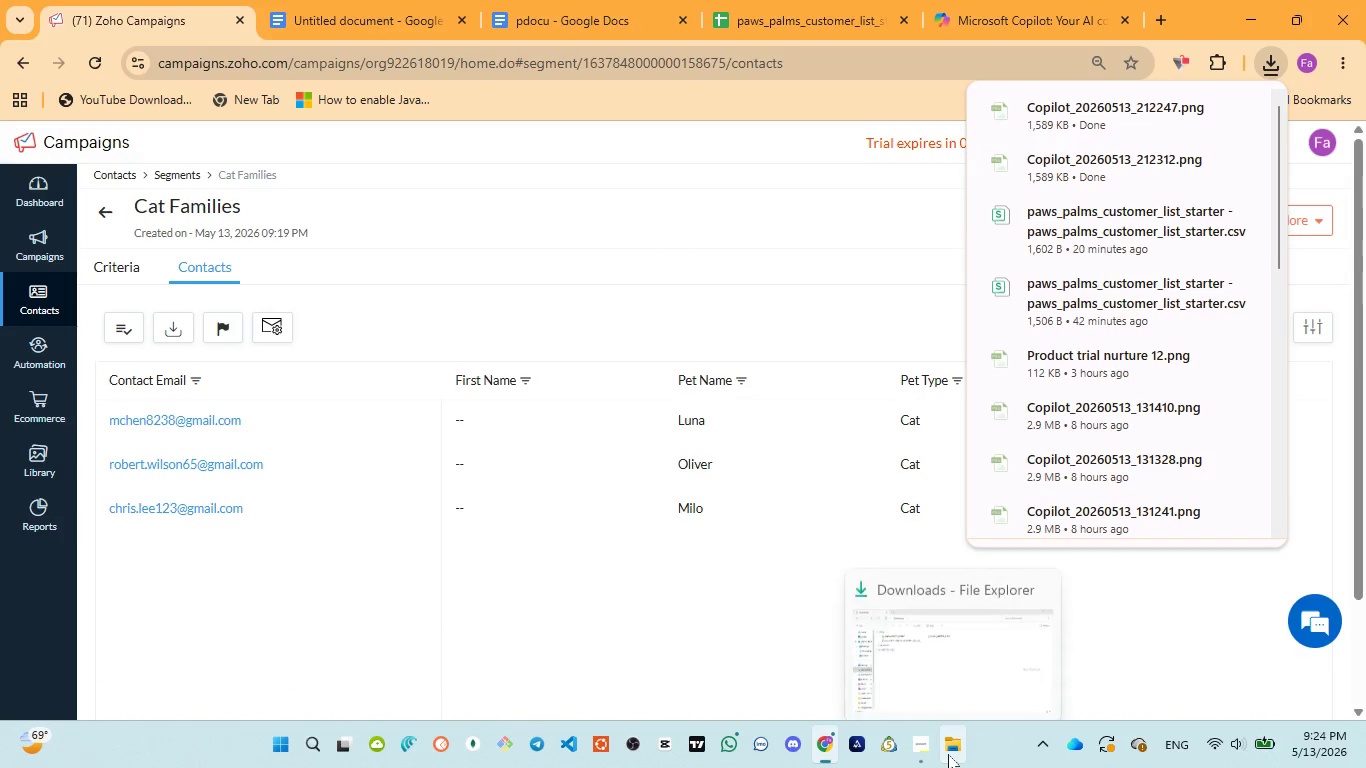 
left_click([938, 664])
 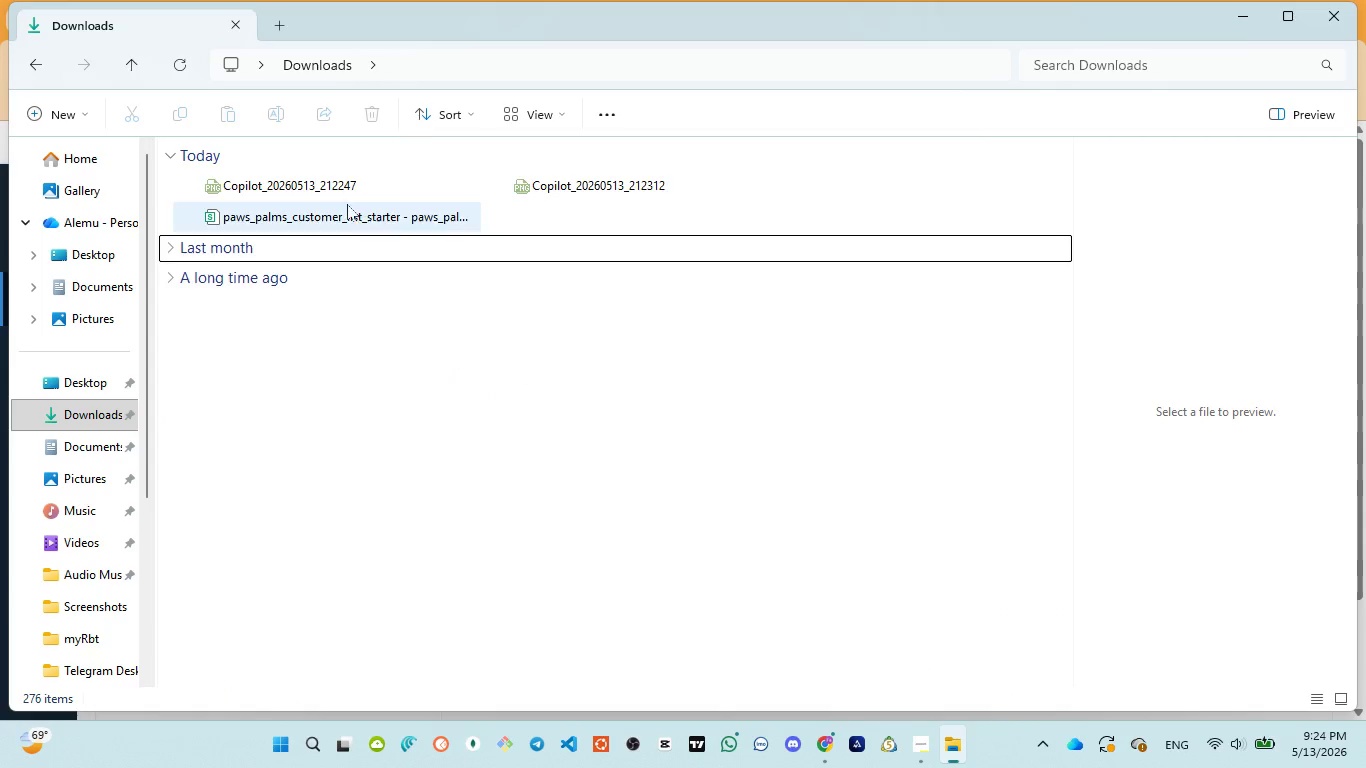 
left_click([336, 183])
 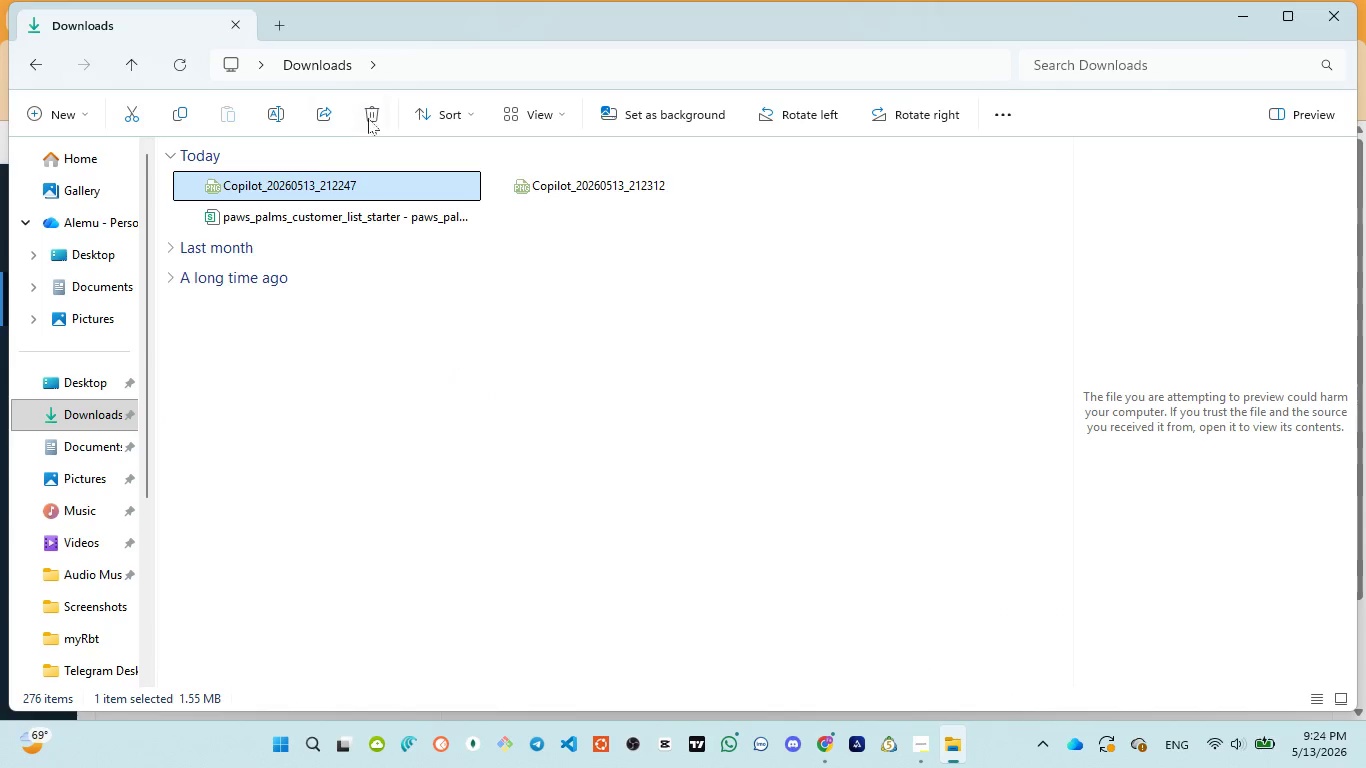 
left_click([373, 118])
 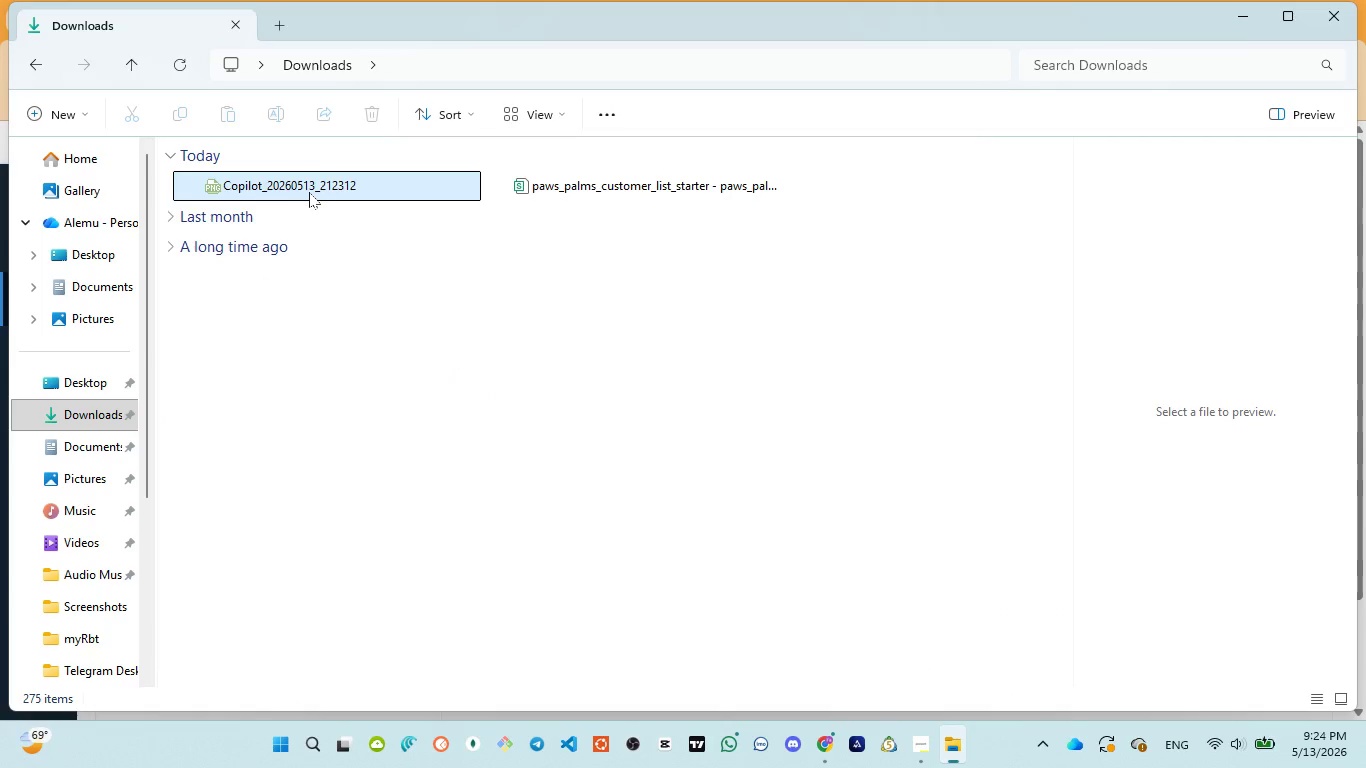 
left_click([299, 189])
 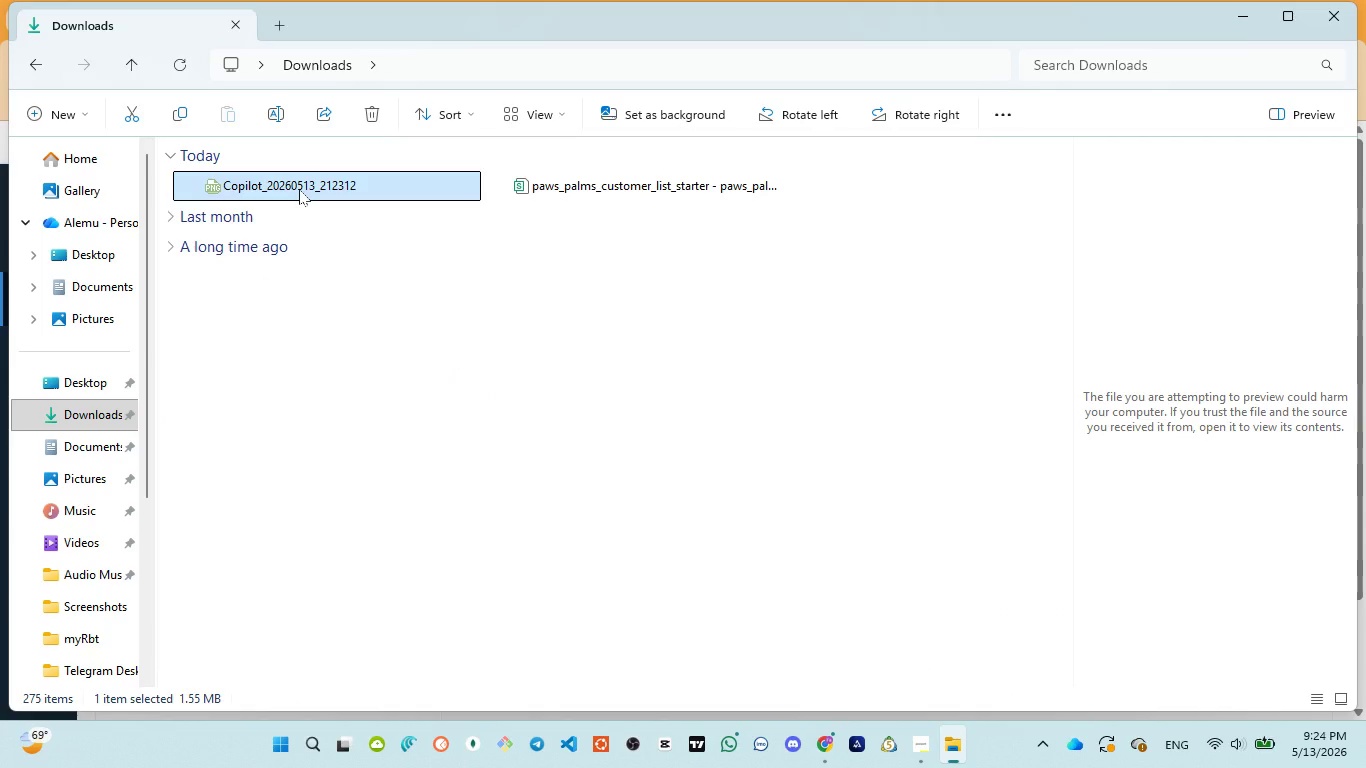 
left_click([292, 179])
 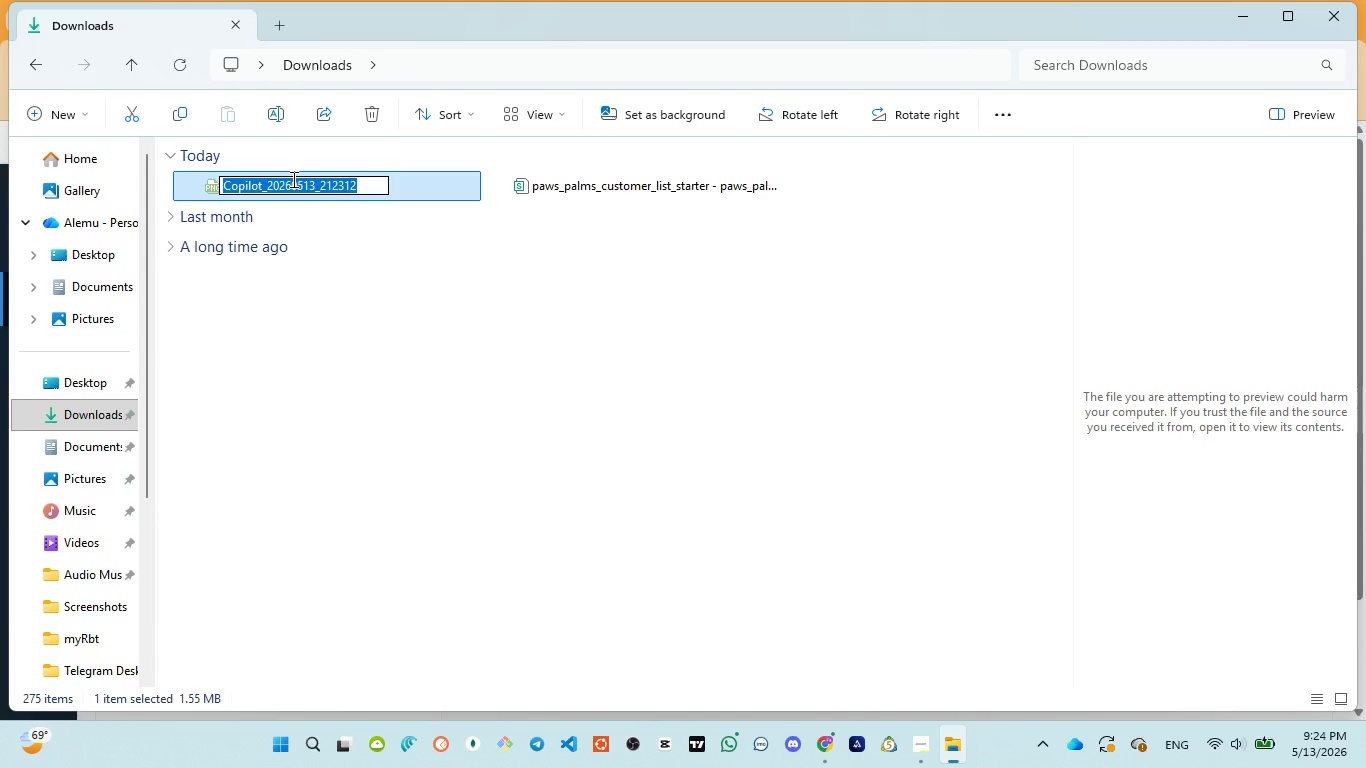 
key(L)
 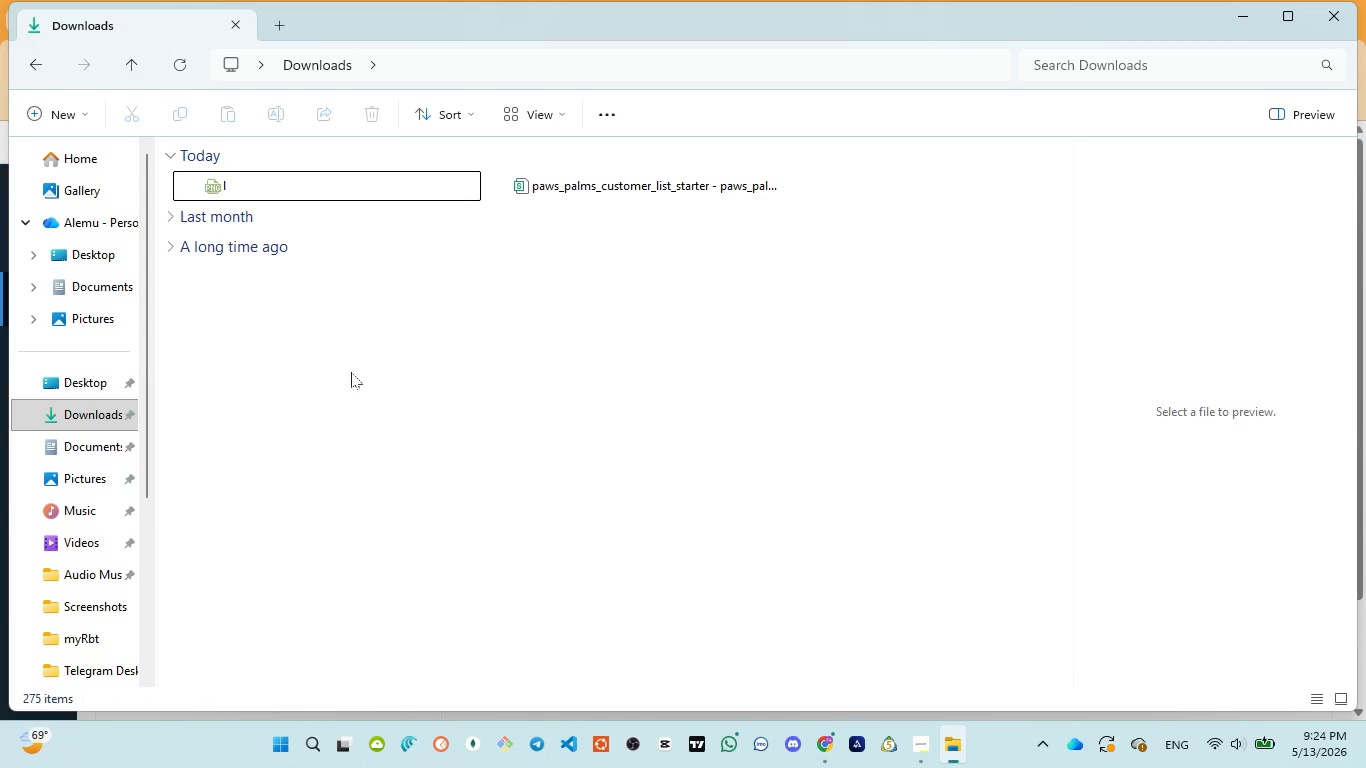 
wait(5.28)
 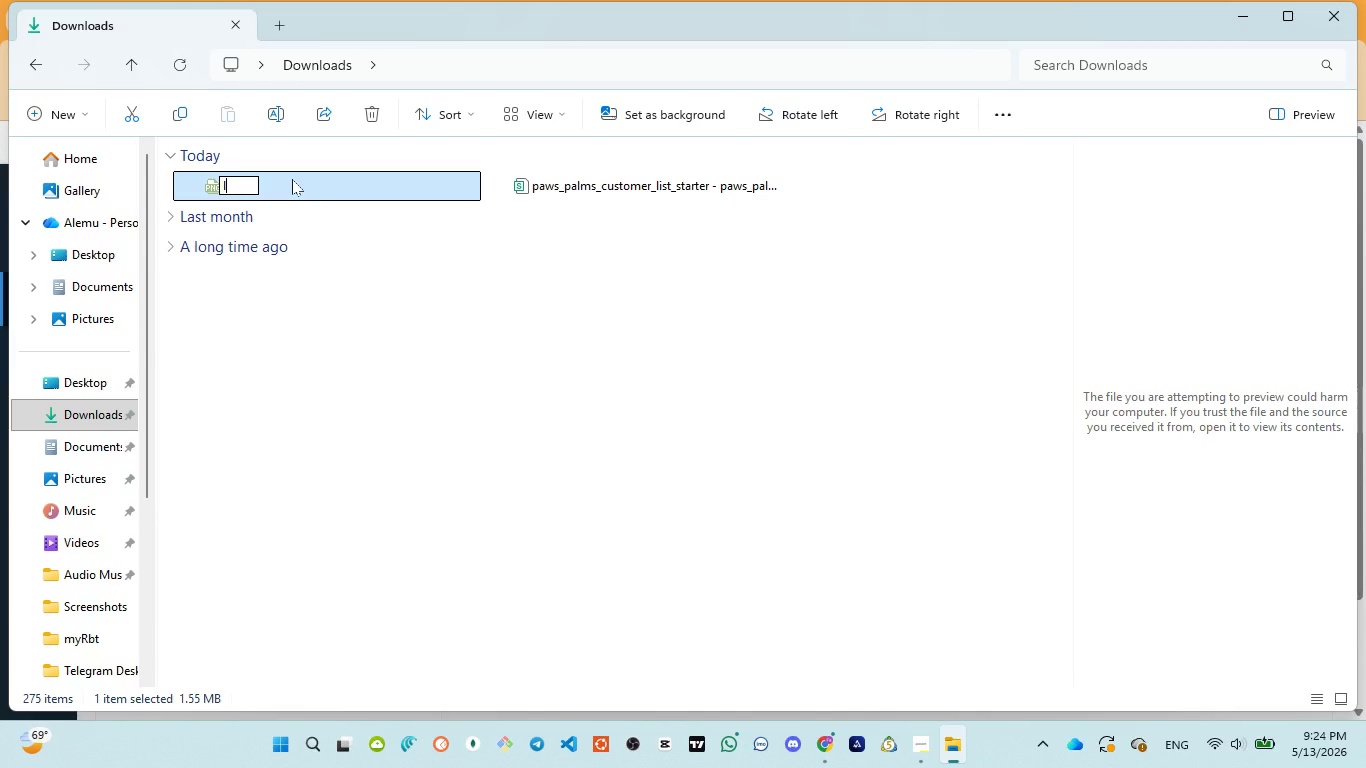 
double_click([316, 185])
 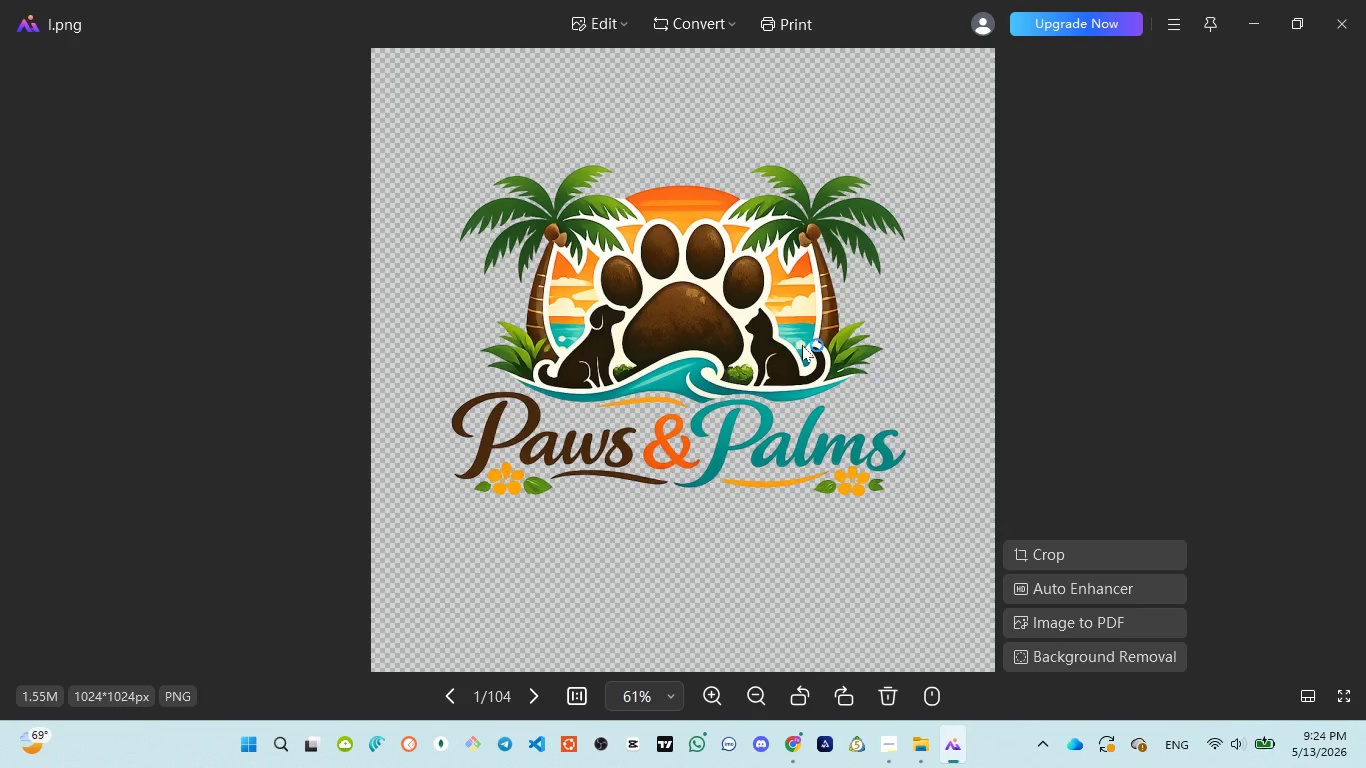 
scroll: coordinate [802, 345], scroll_direction: up, amount: 2.0
 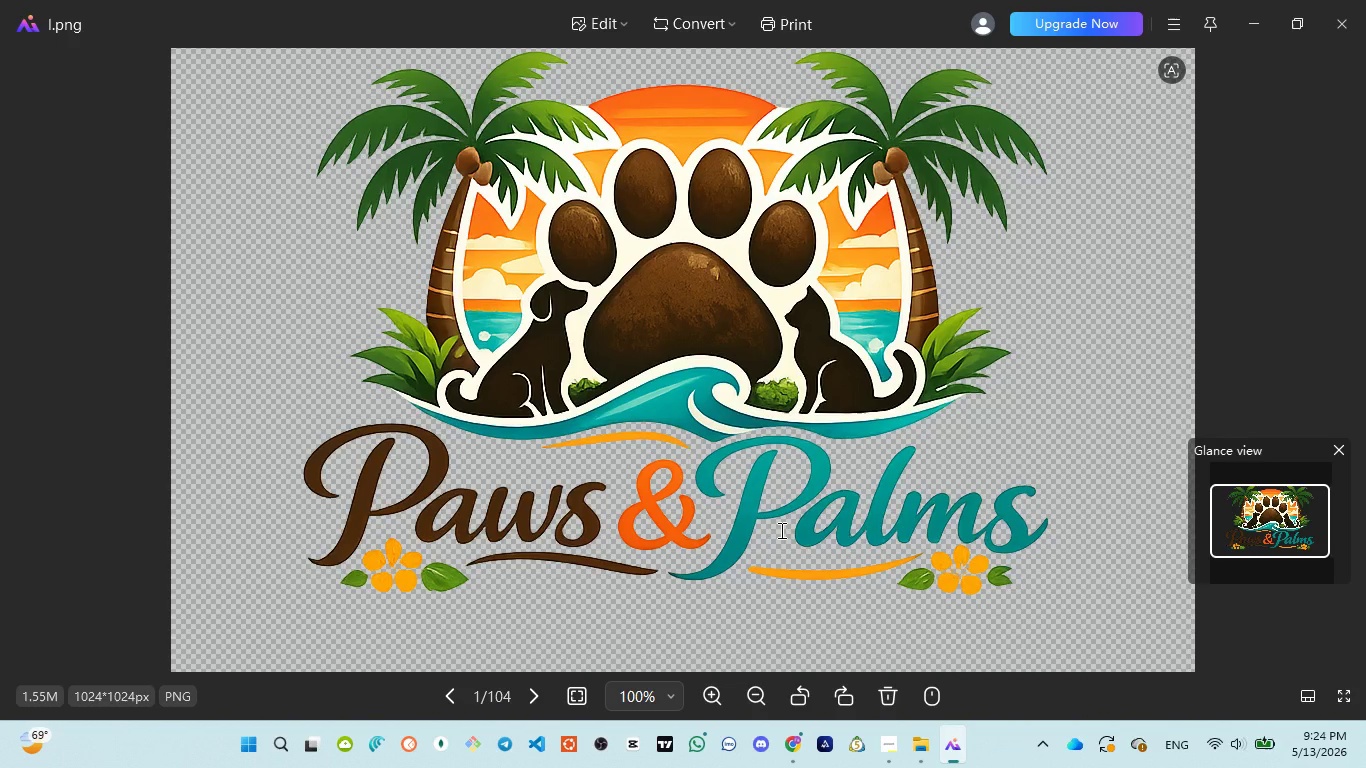 
wait(18.47)
 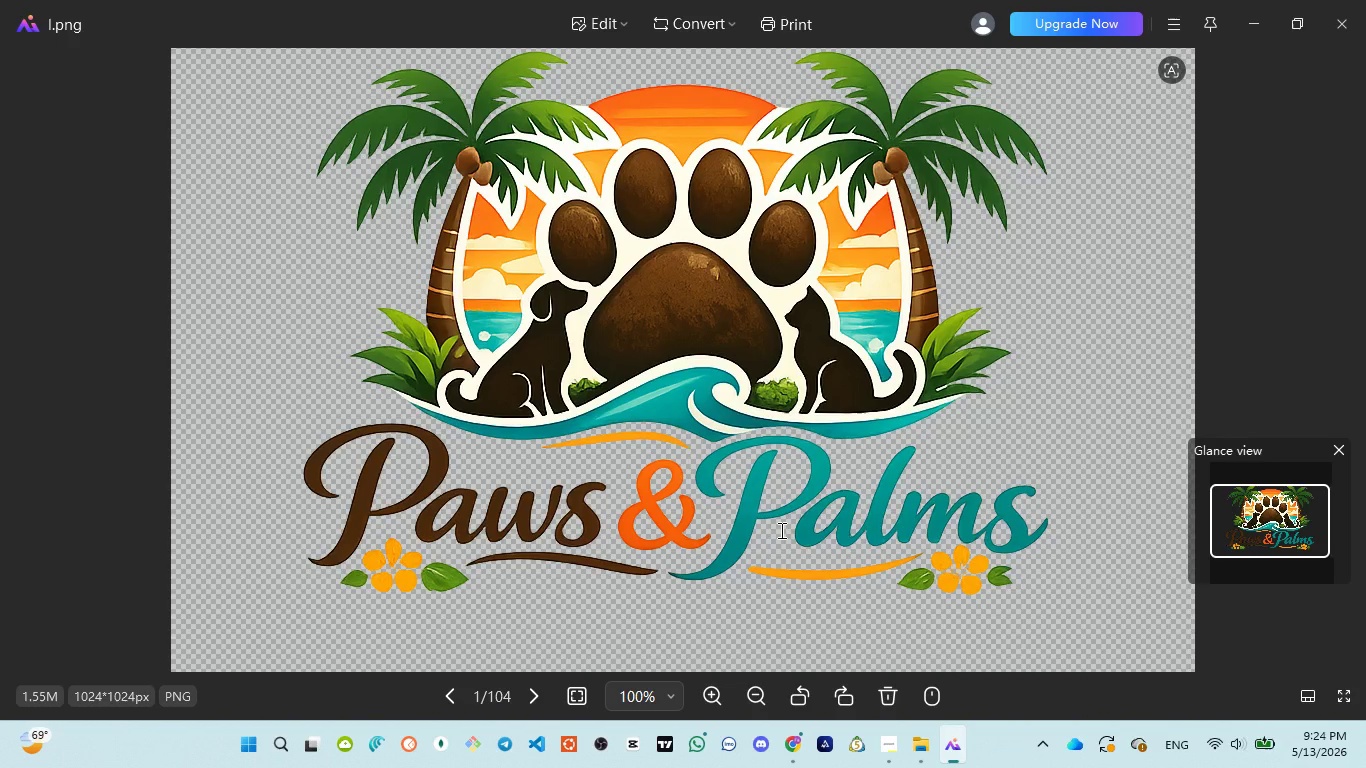 
scroll: coordinate [860, 498], scroll_direction: down, amount: 5.0
 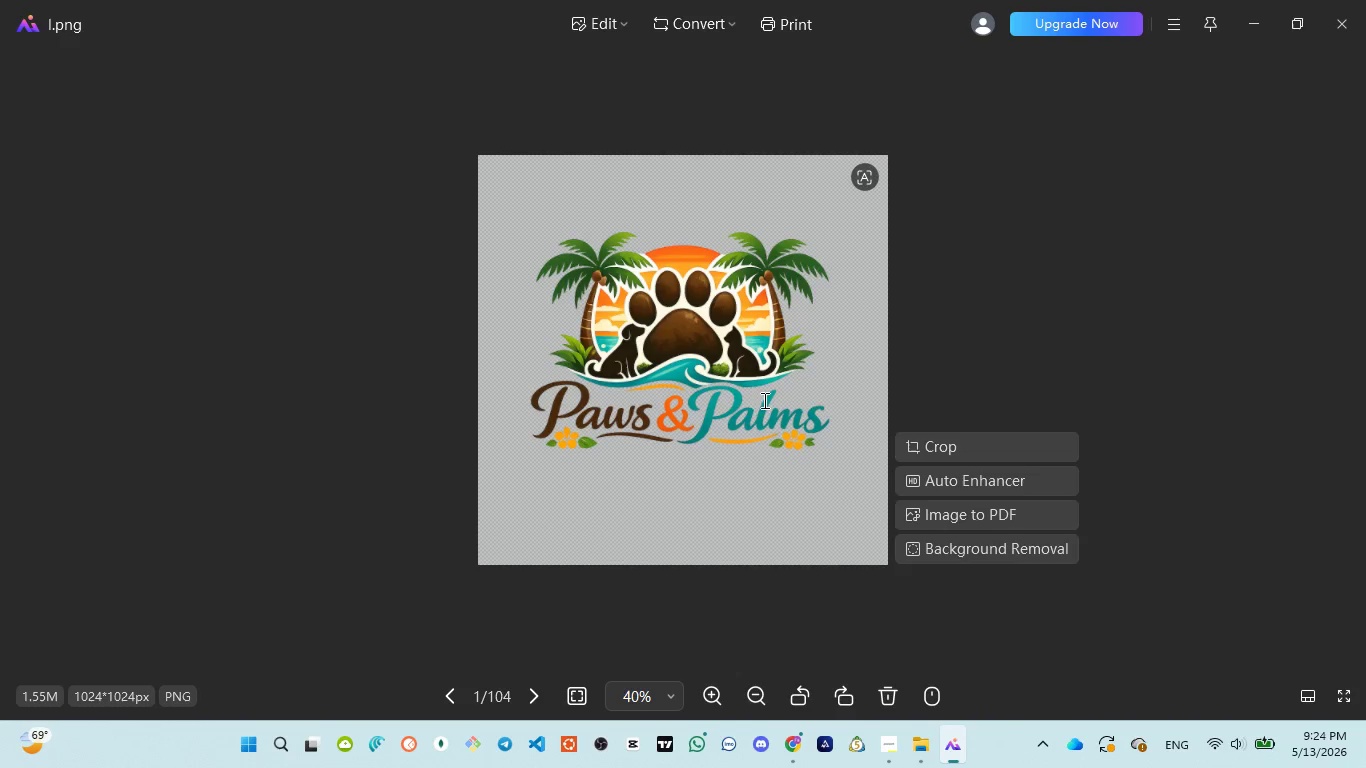 
left_click([1351, 22])
 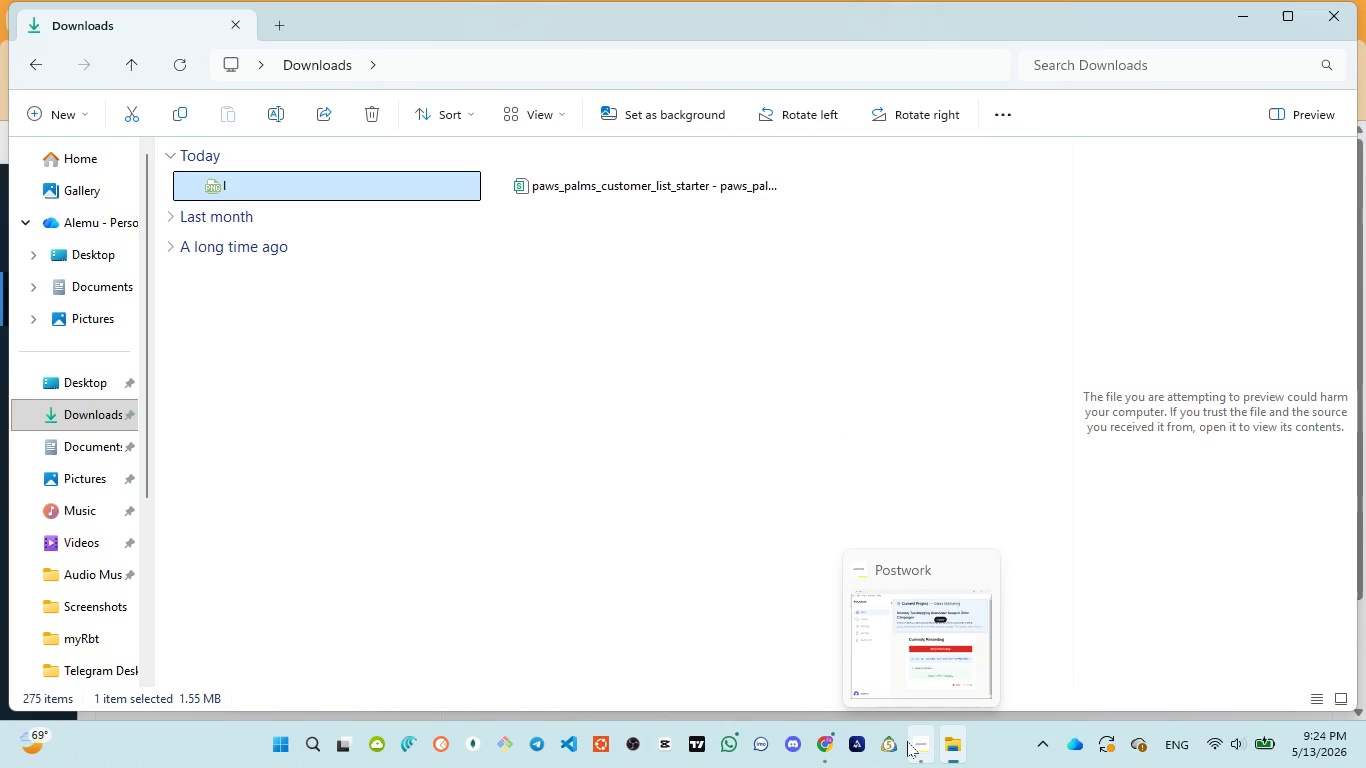 
wait(5.25)
 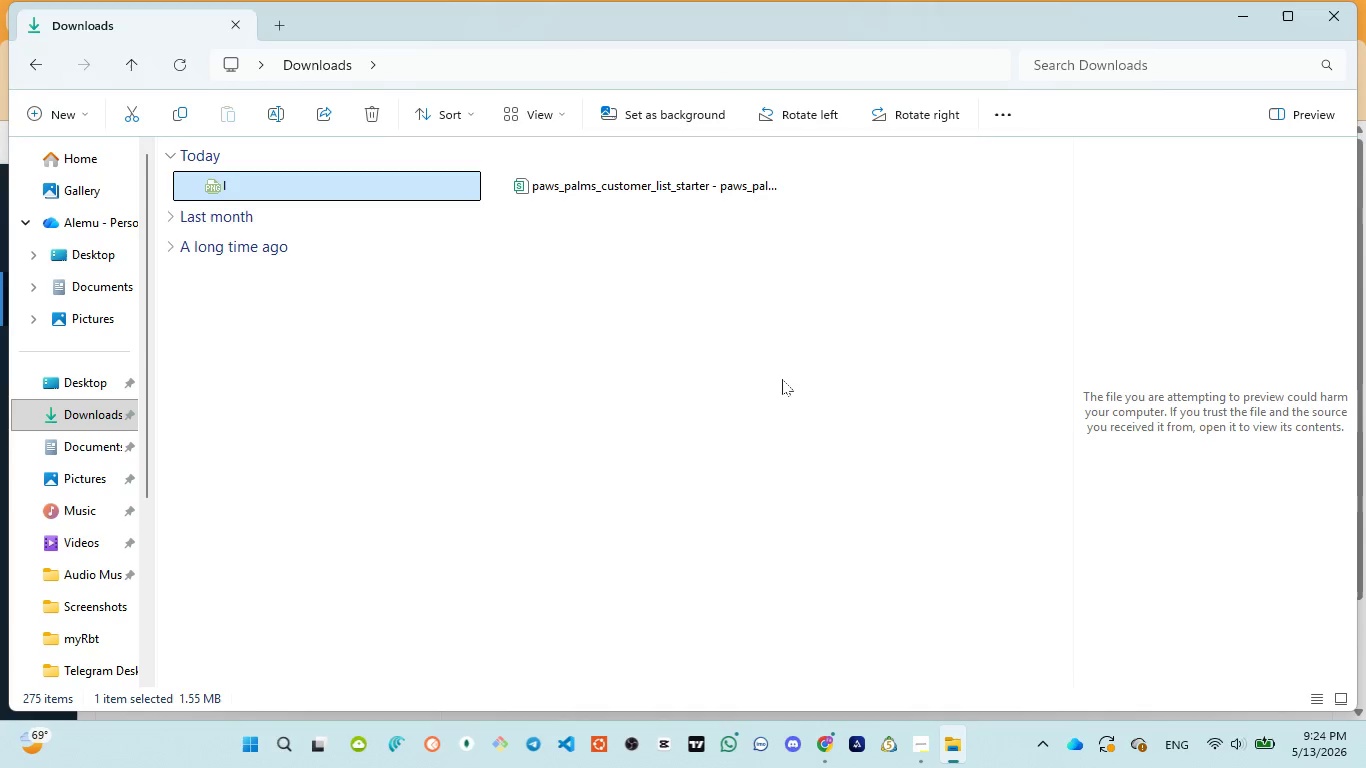 
left_click([790, 649])
 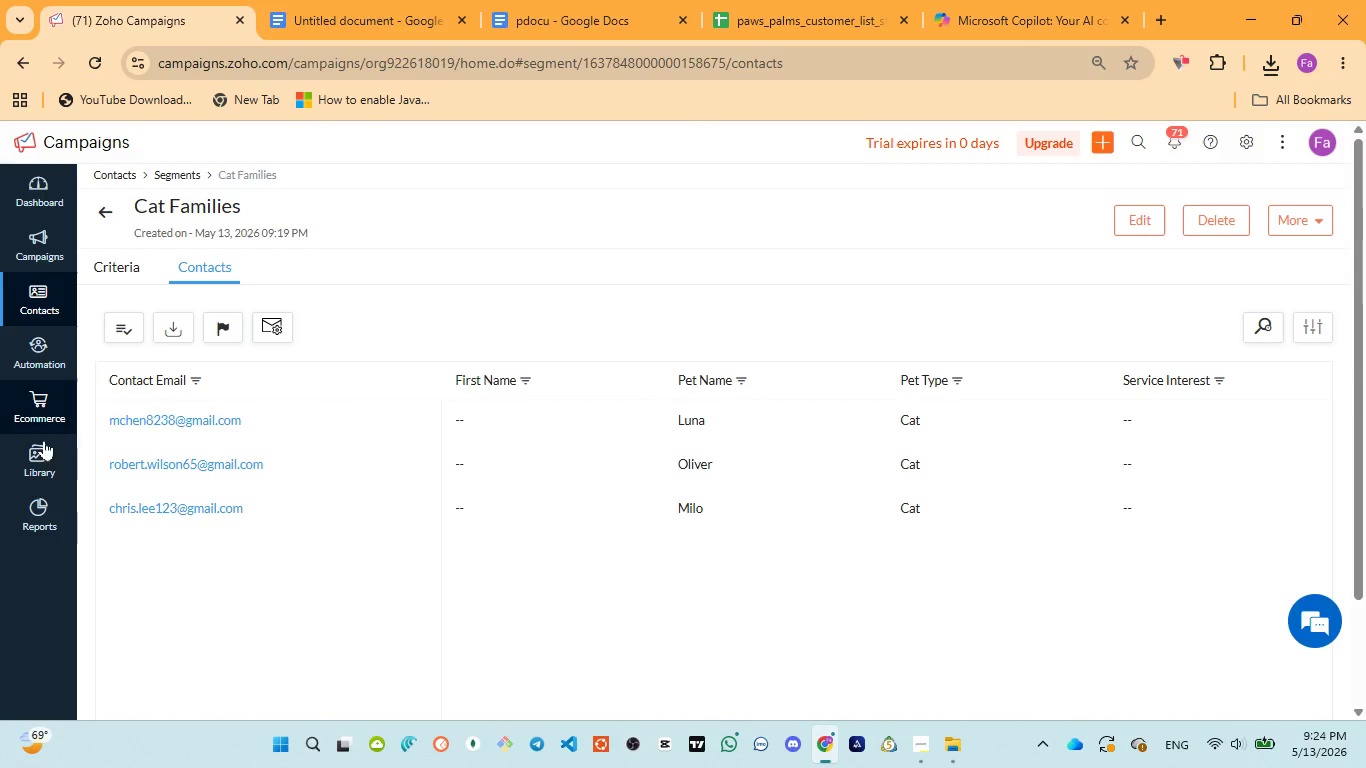 
left_click([40, 462])
 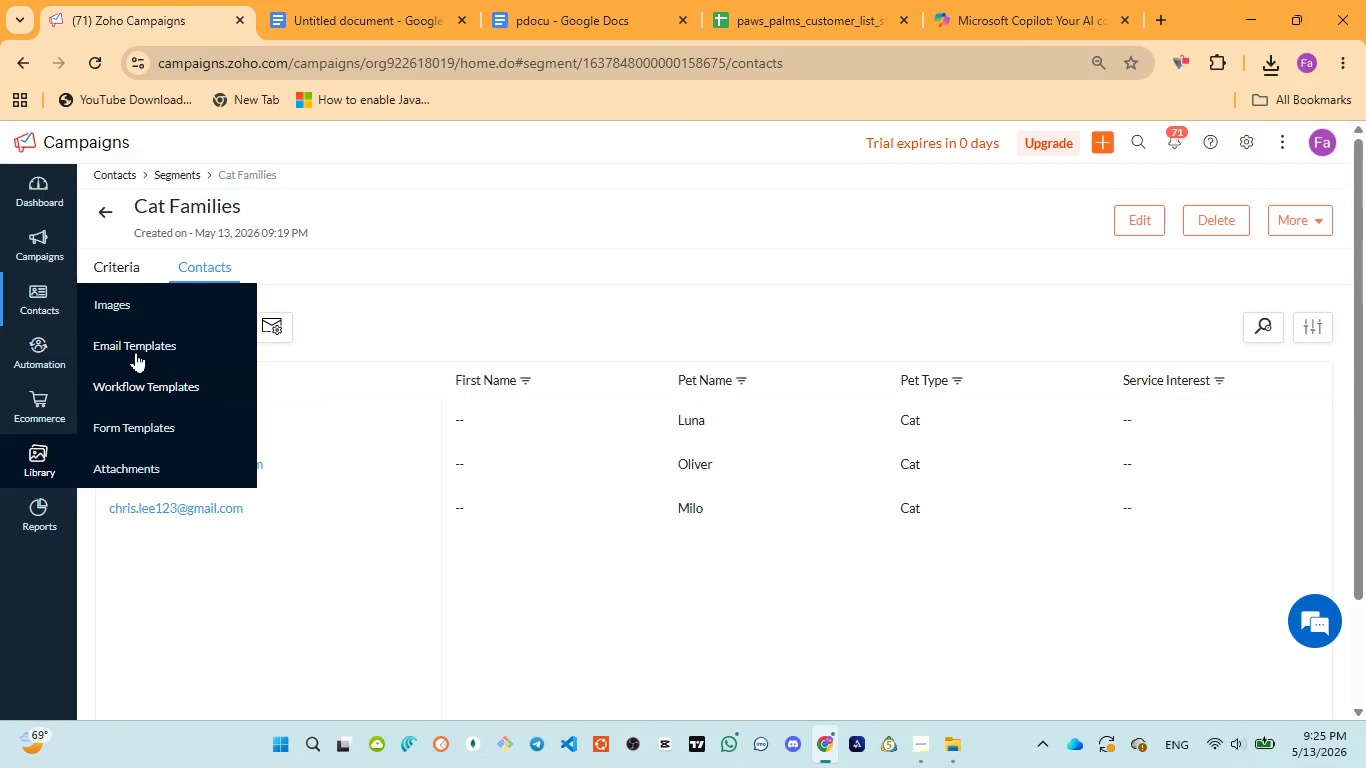 
left_click([142, 342])
 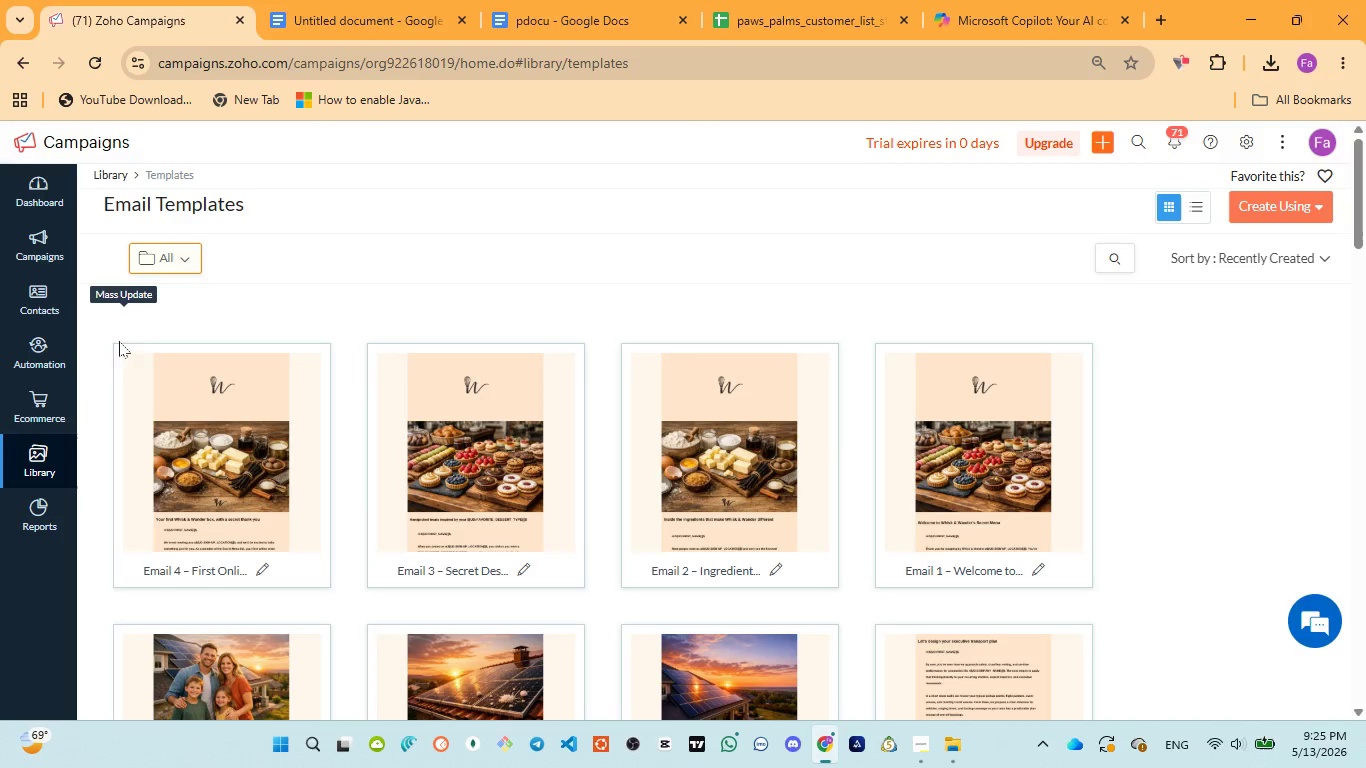 
wait(58.59)
 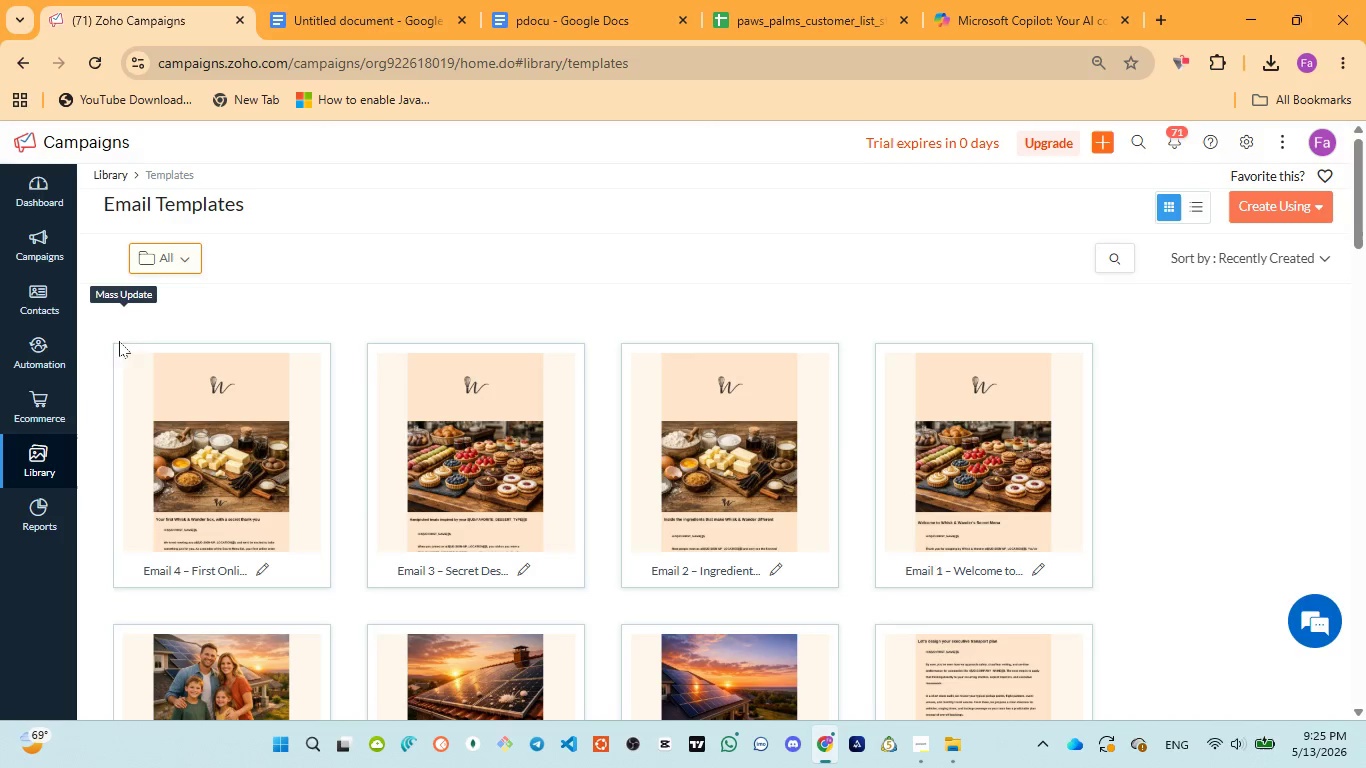 
left_click([1252, 206])
 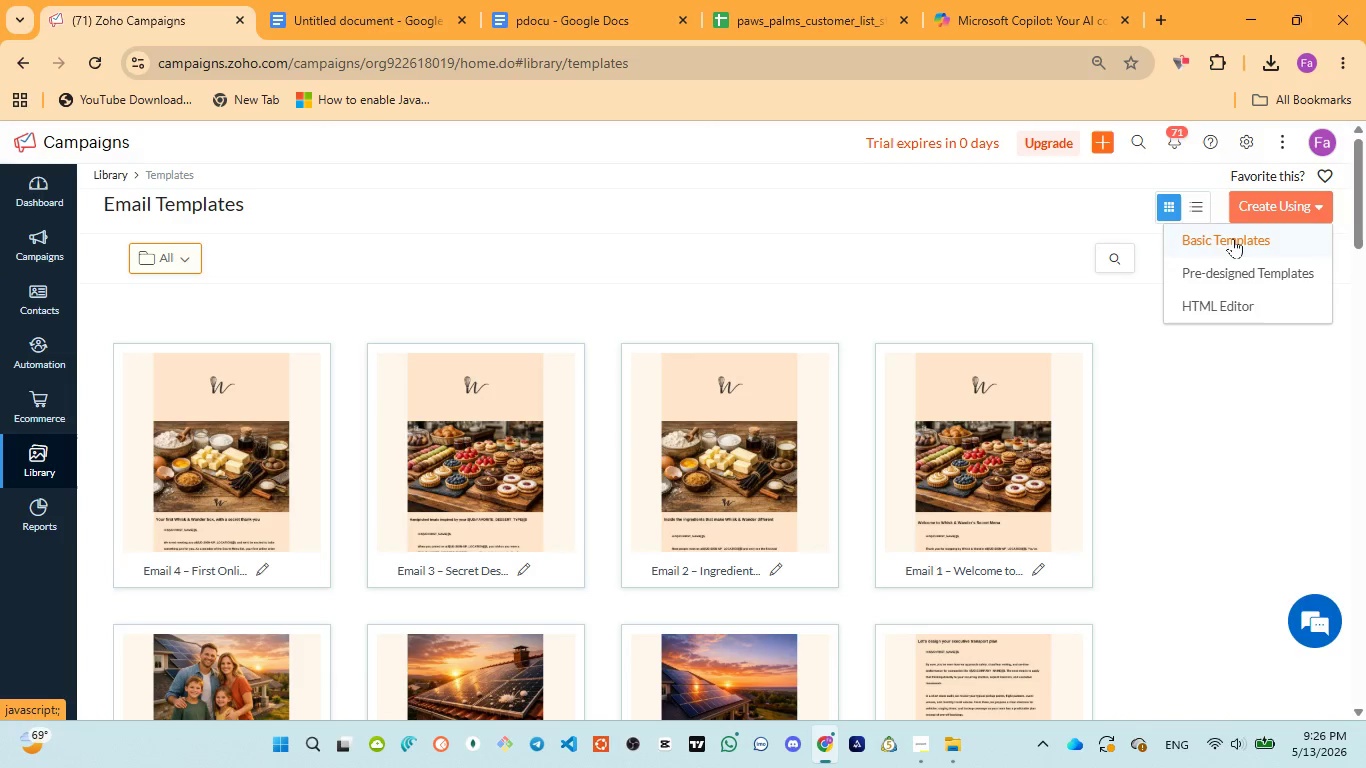 
left_click([1232, 277])
 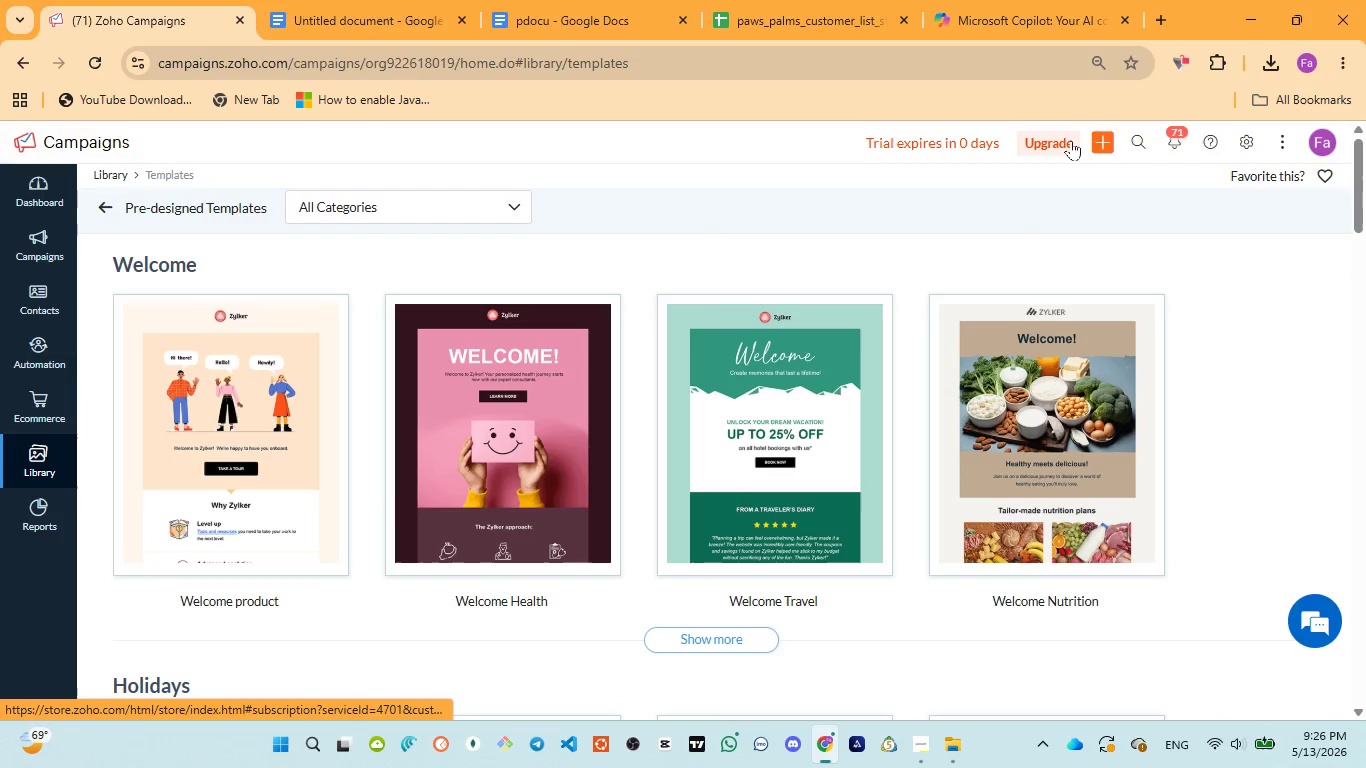 
wait(9.19)
 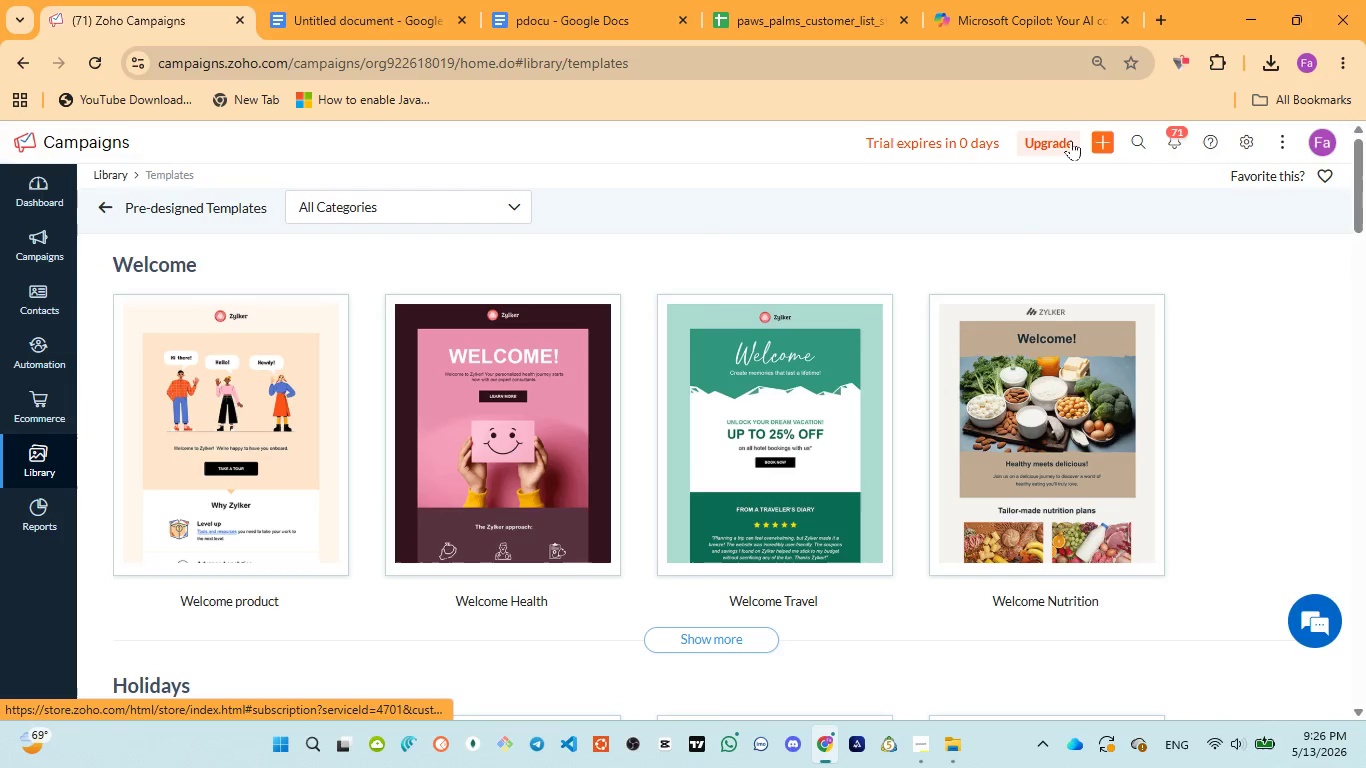 
left_click([592, 14])
 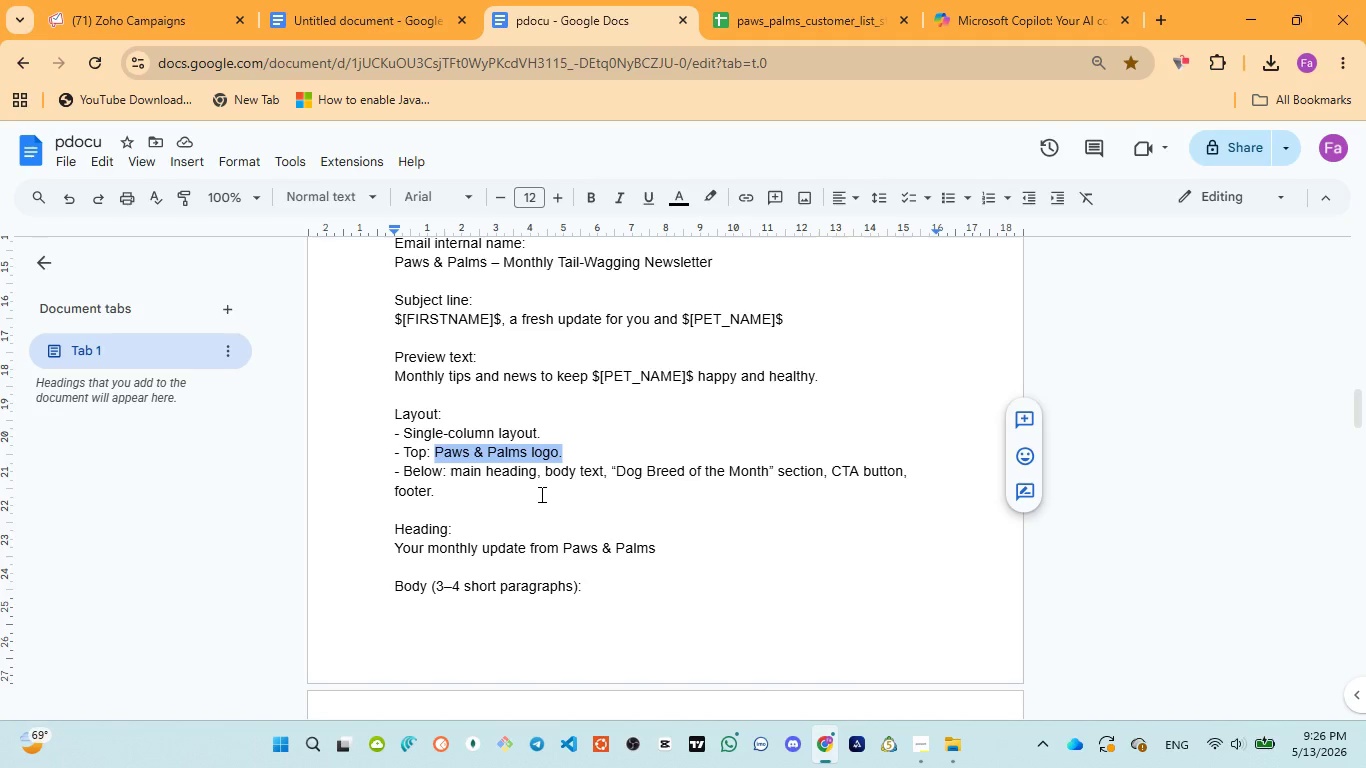 
scroll: coordinate [540, 494], scroll_direction: up, amount: 1.0
 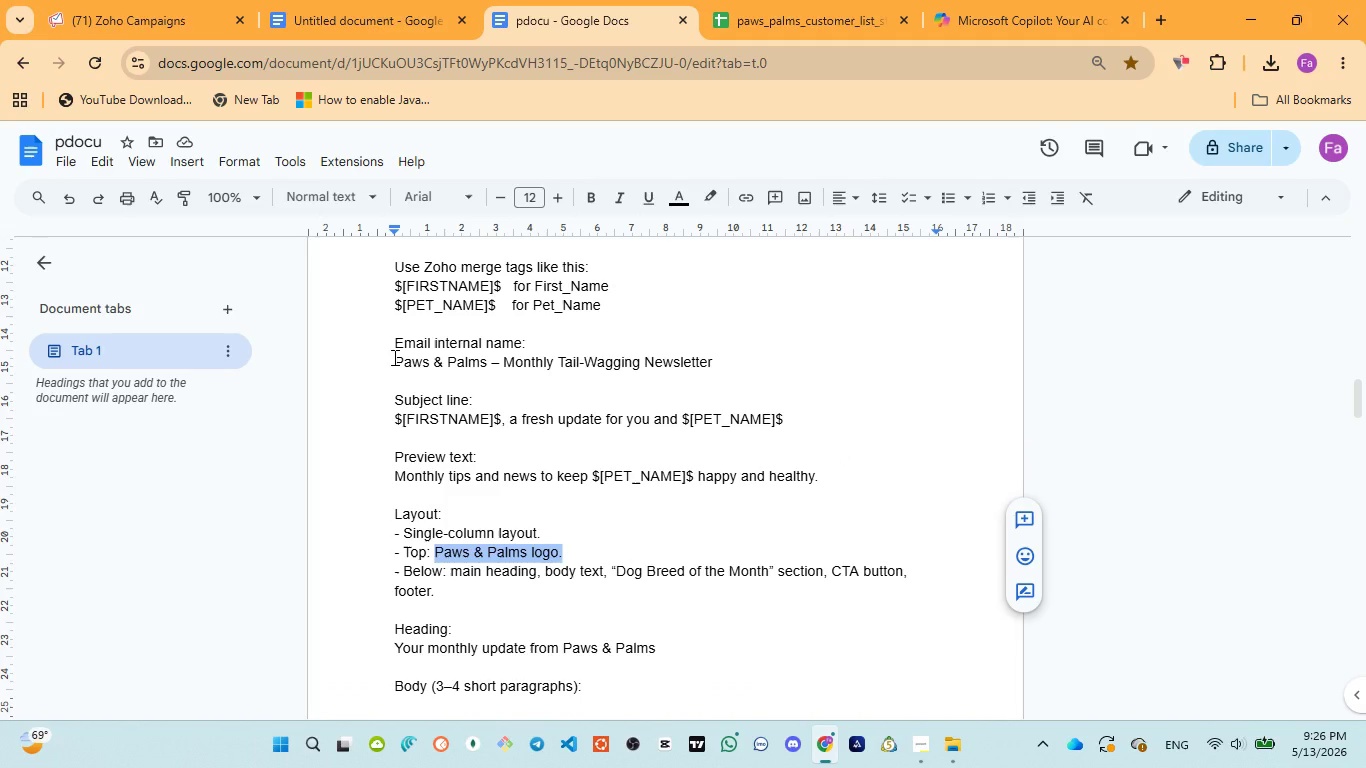 
left_click_drag(start_coordinate=[393, 357], to_coordinate=[711, 371])
 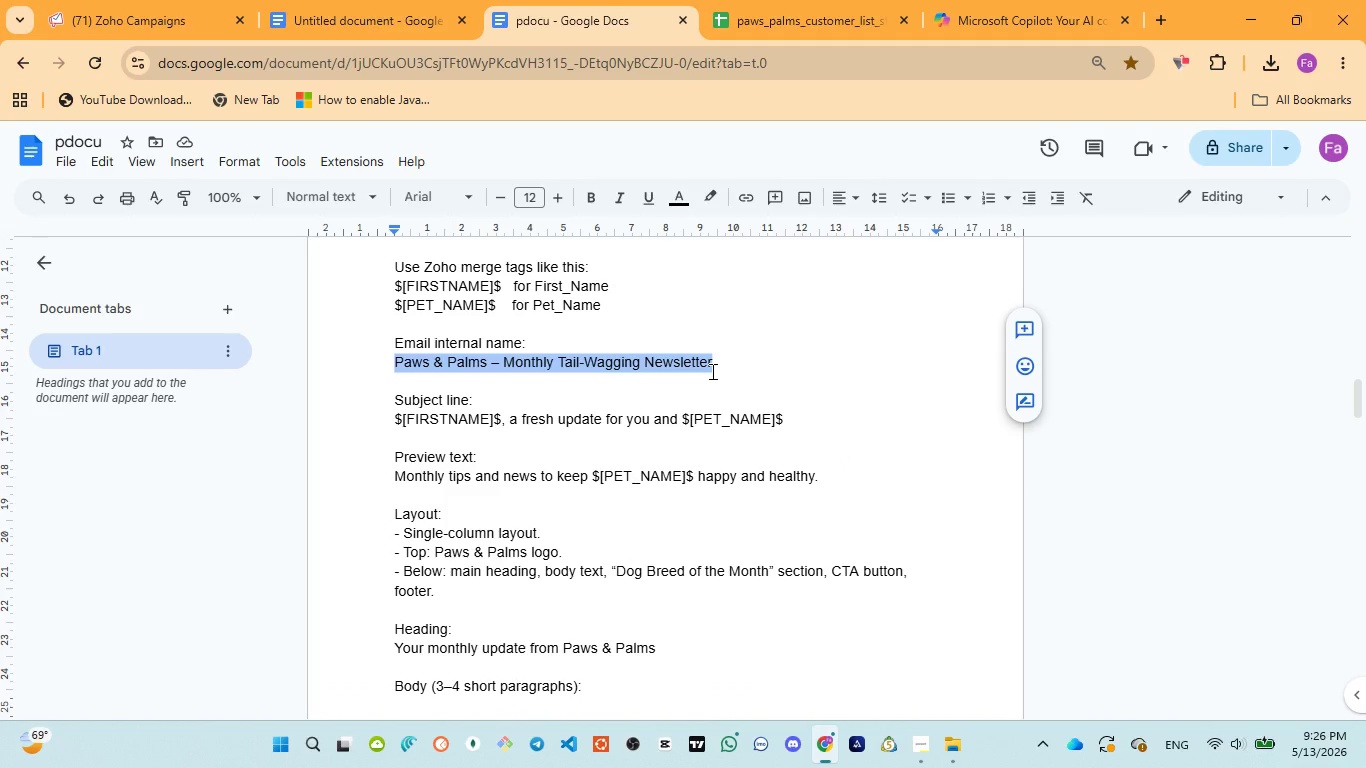 
key(Control+C)
 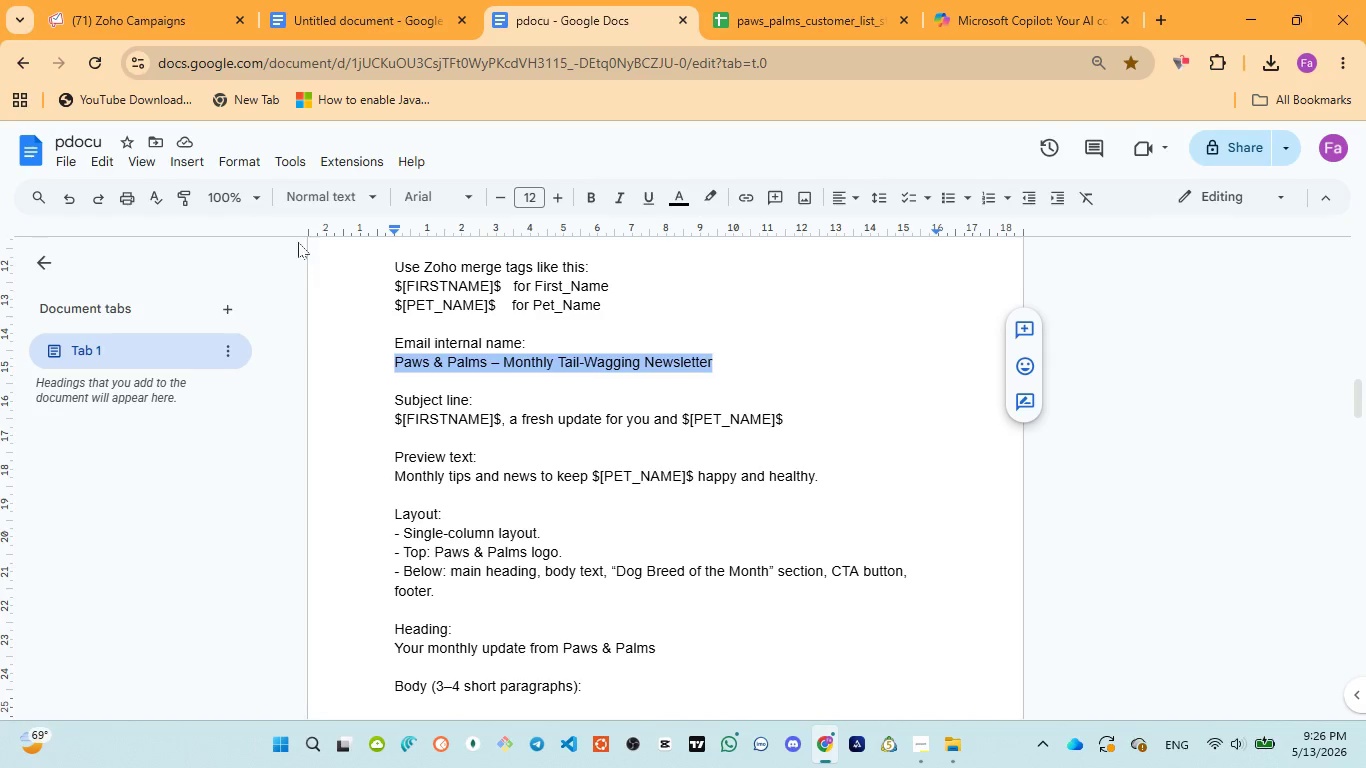 
left_click([105, 7])
 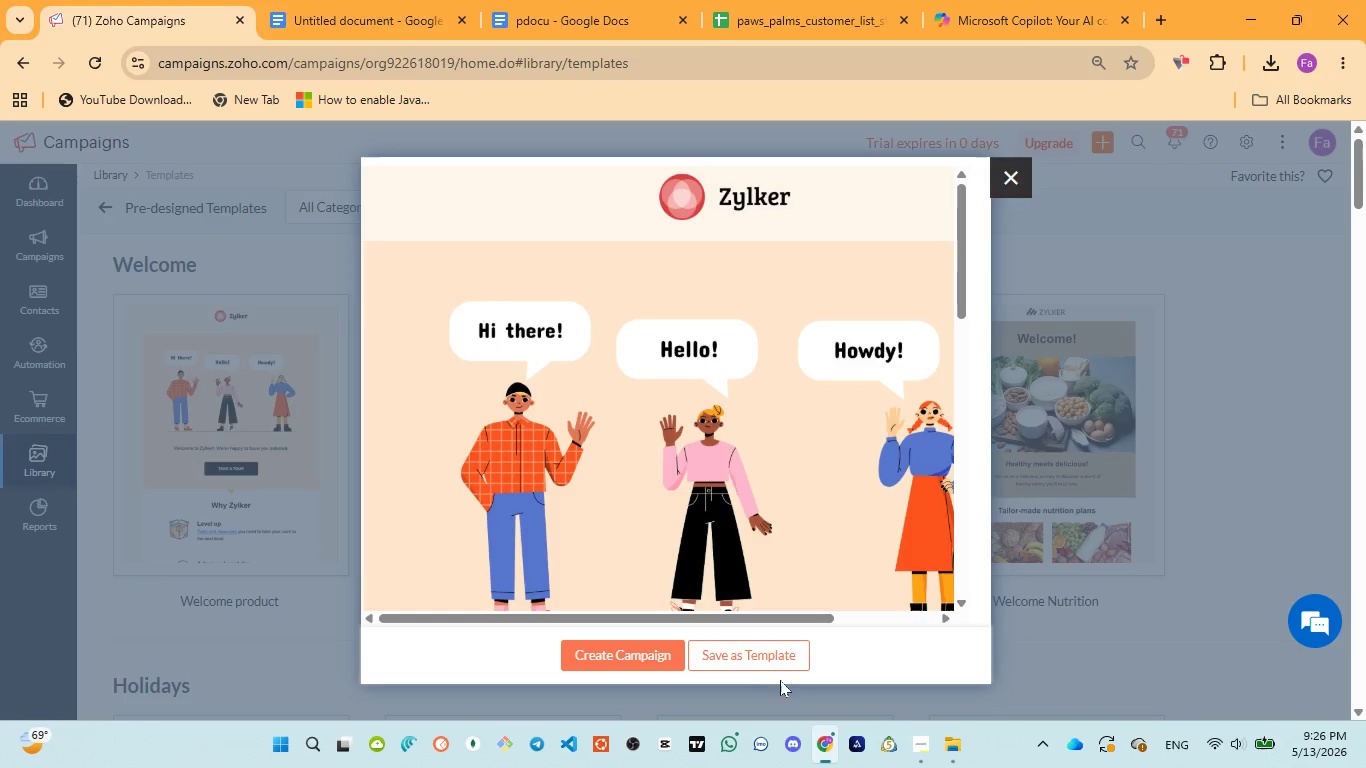 
left_click([757, 650])
 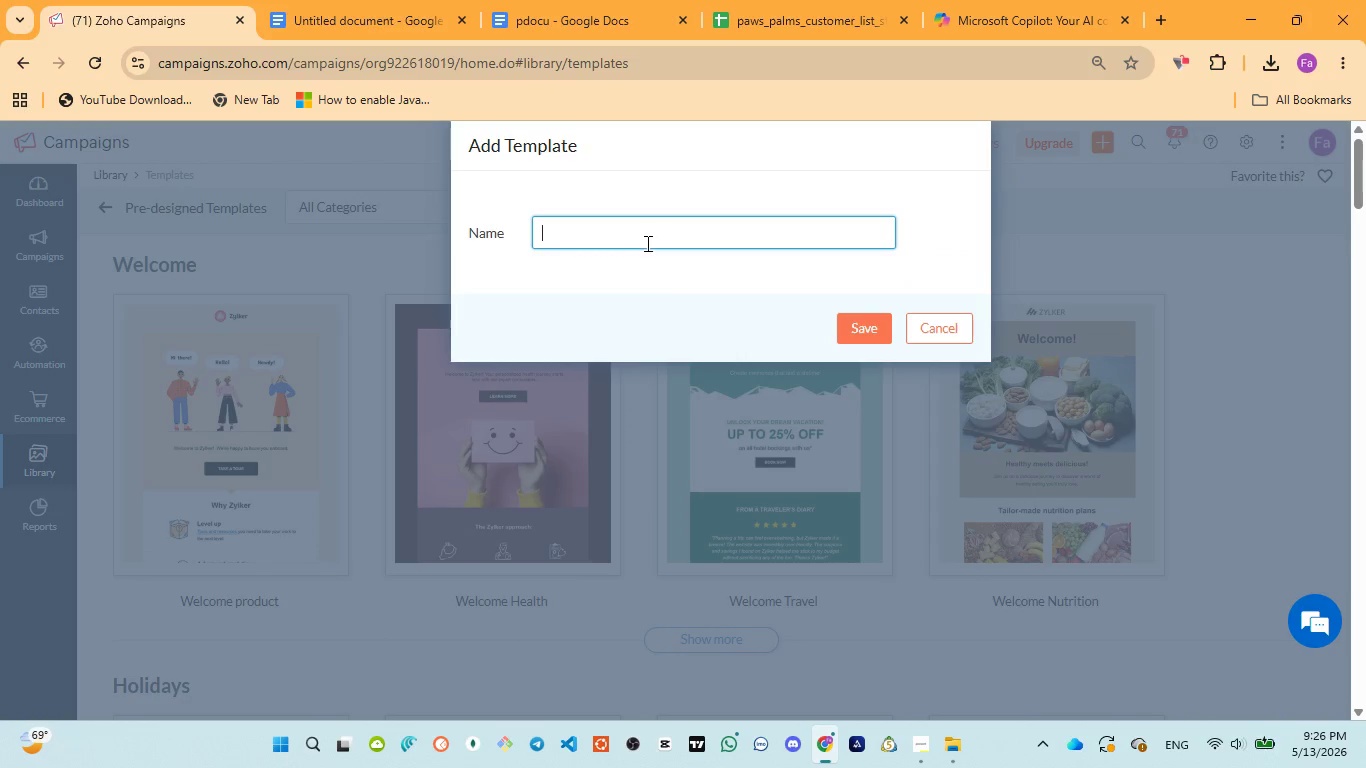 
left_click([646, 242])
 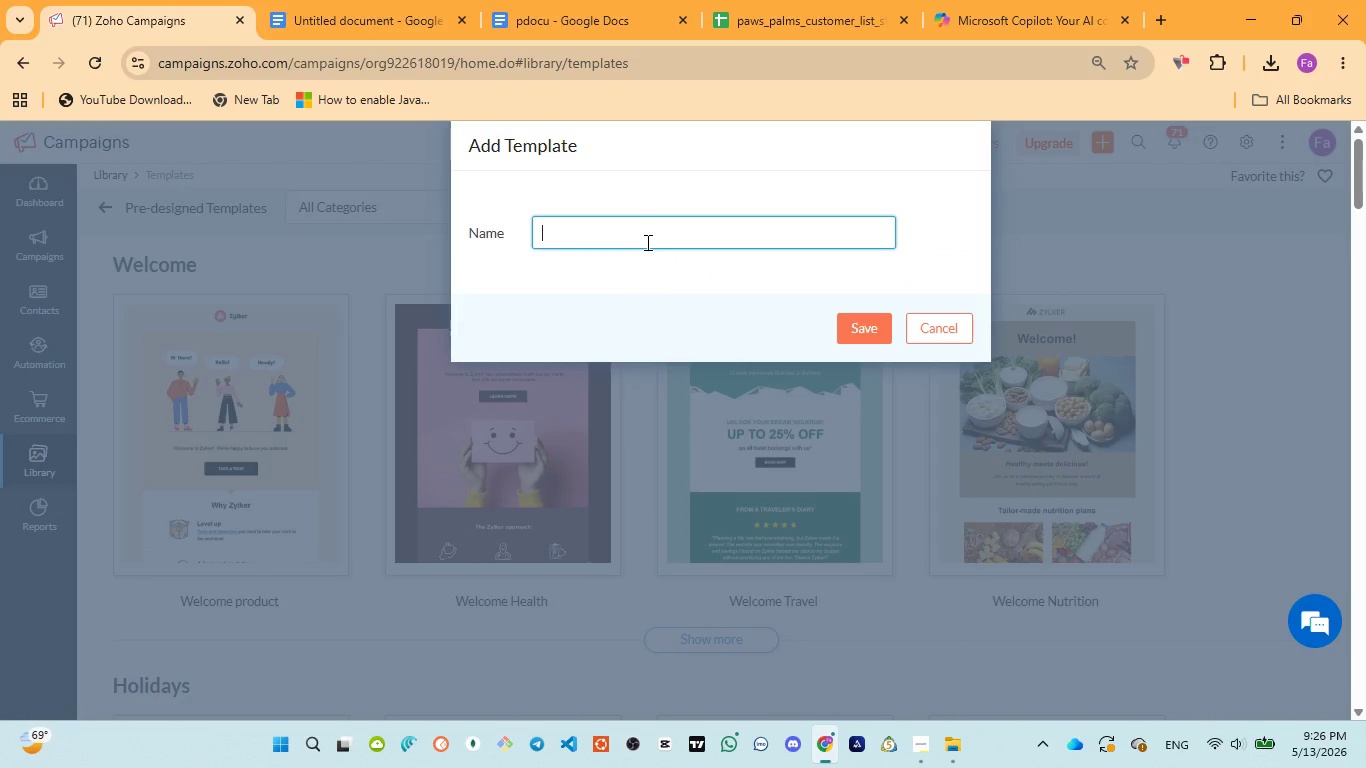 
hold_key(key=ShiftLeft, duration=0.5)
 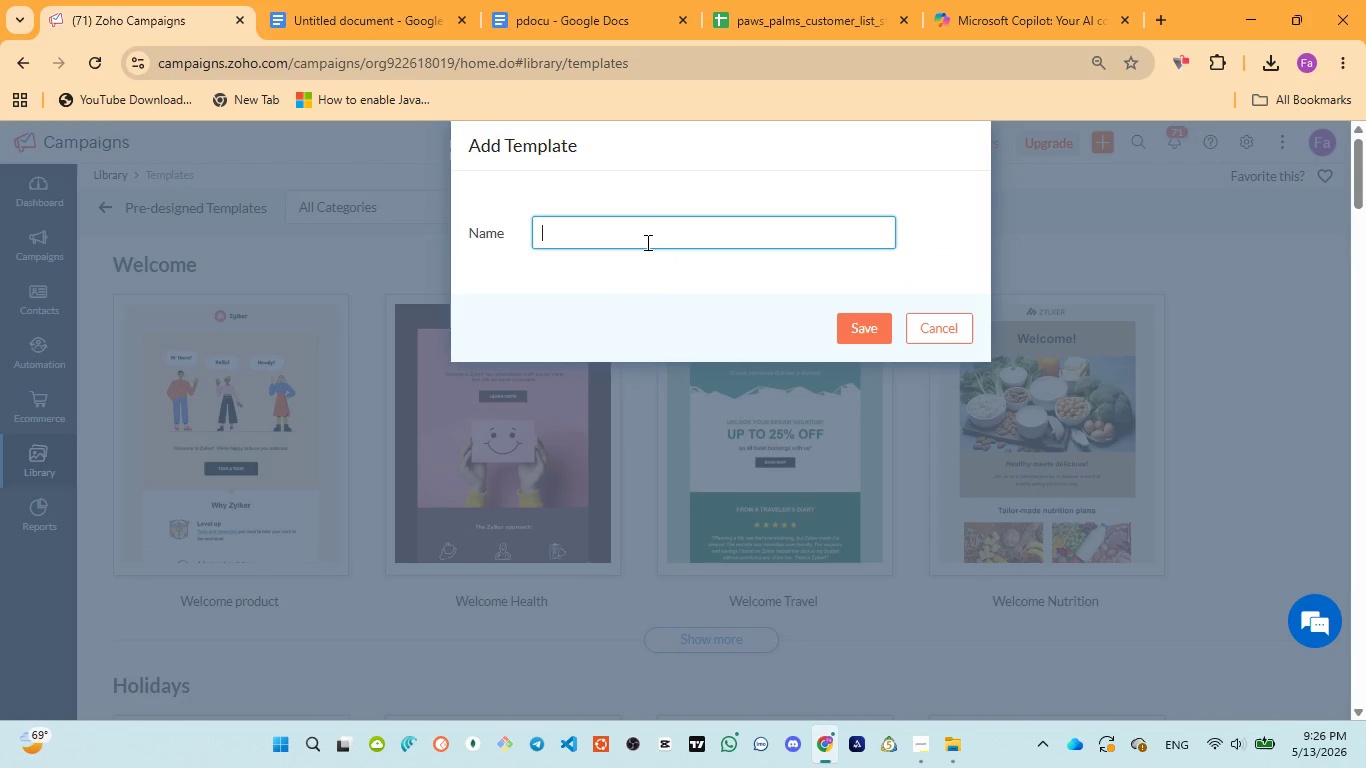 
type(Paws & Palms - )
 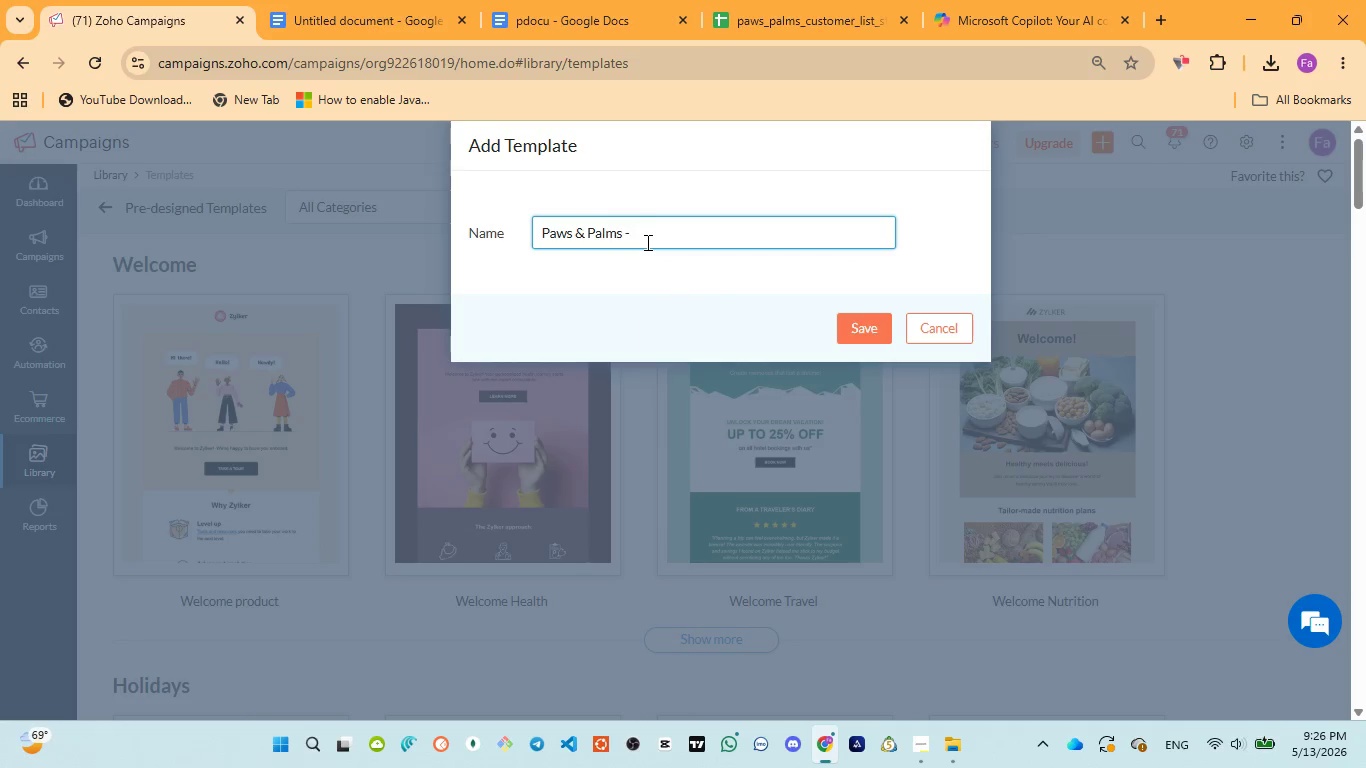 
wait(6.31)
 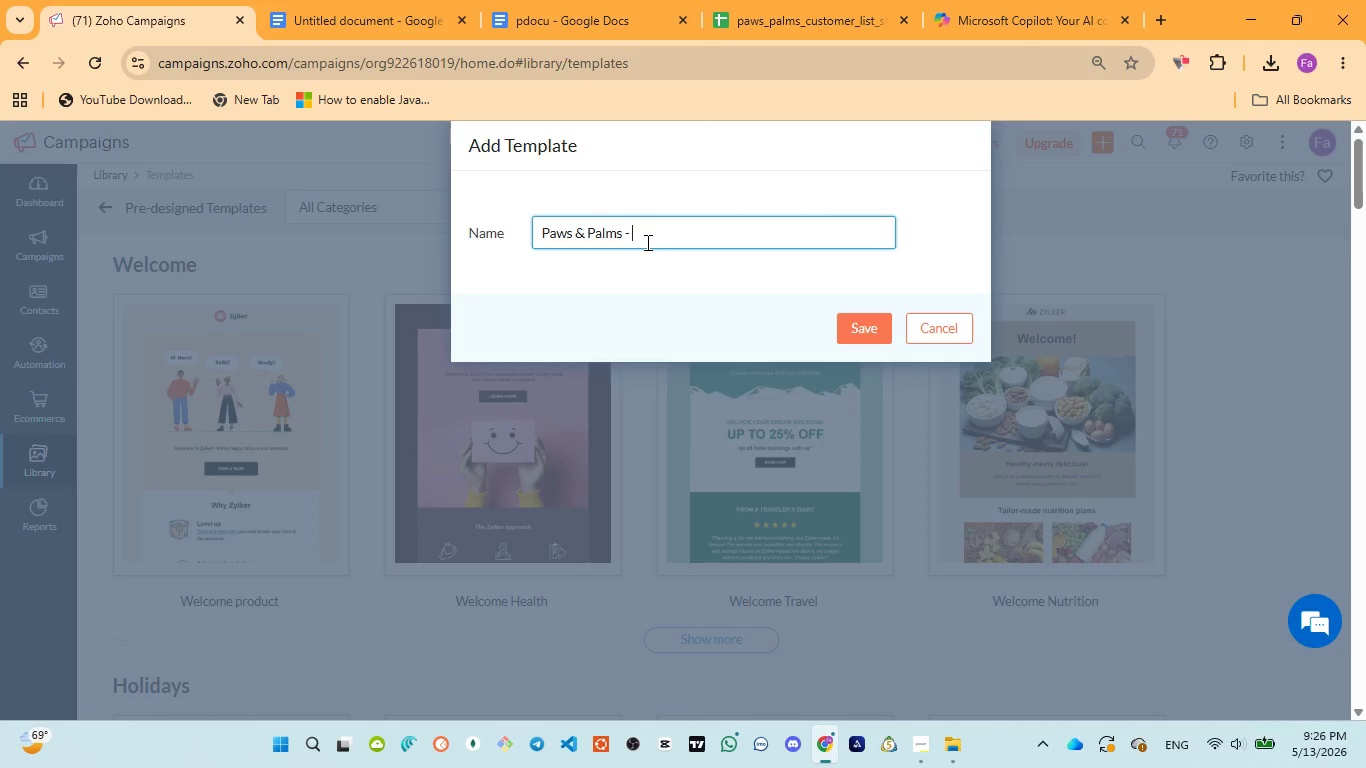 
left_click([167, 28])
 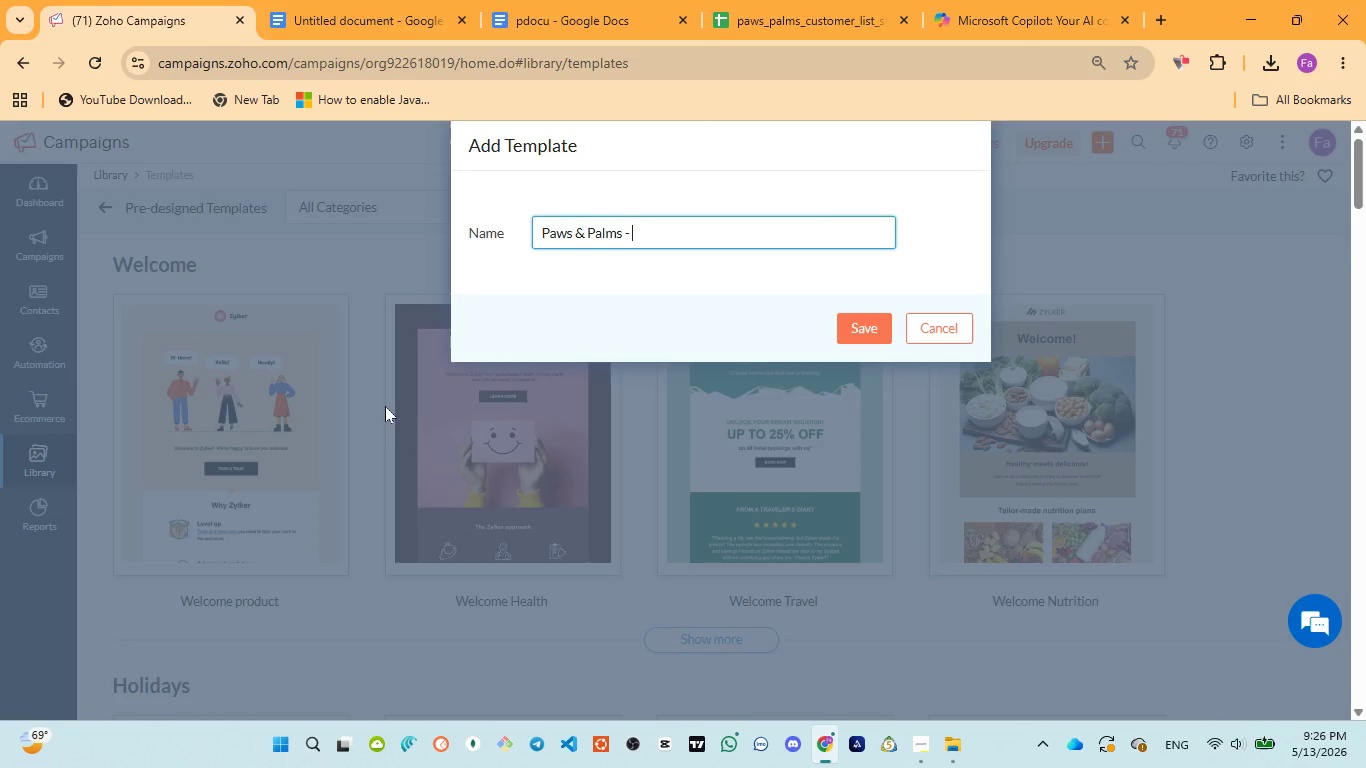 
type(monthly )
 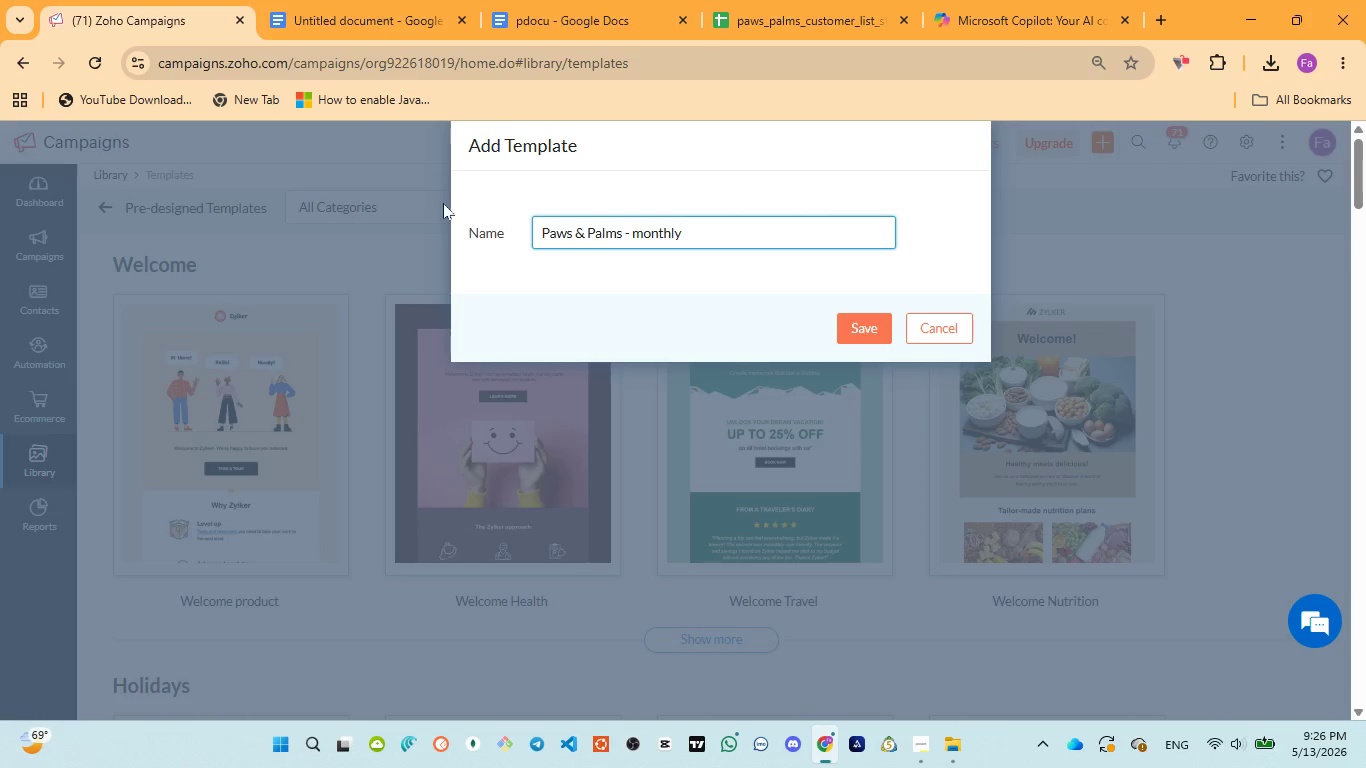 
left_click([560, 19])
 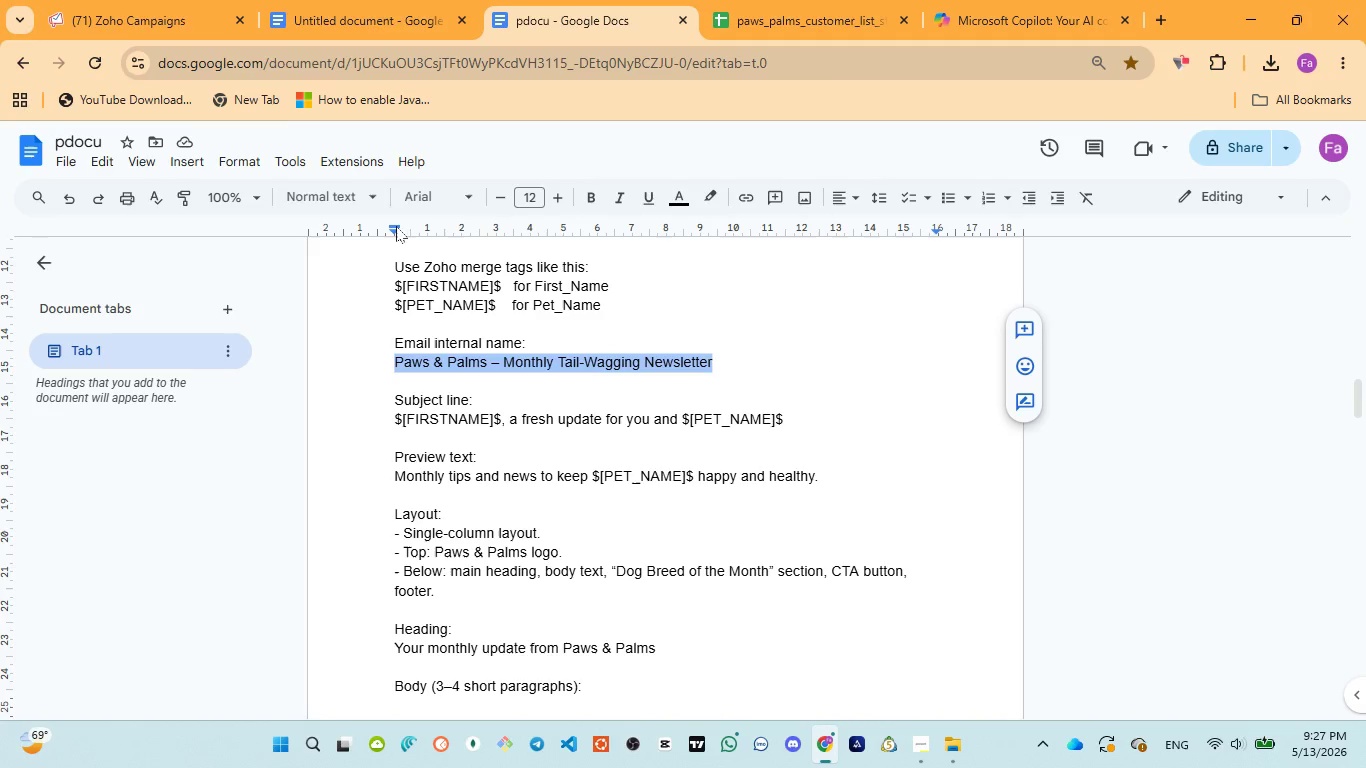 
left_click([202, 28])
 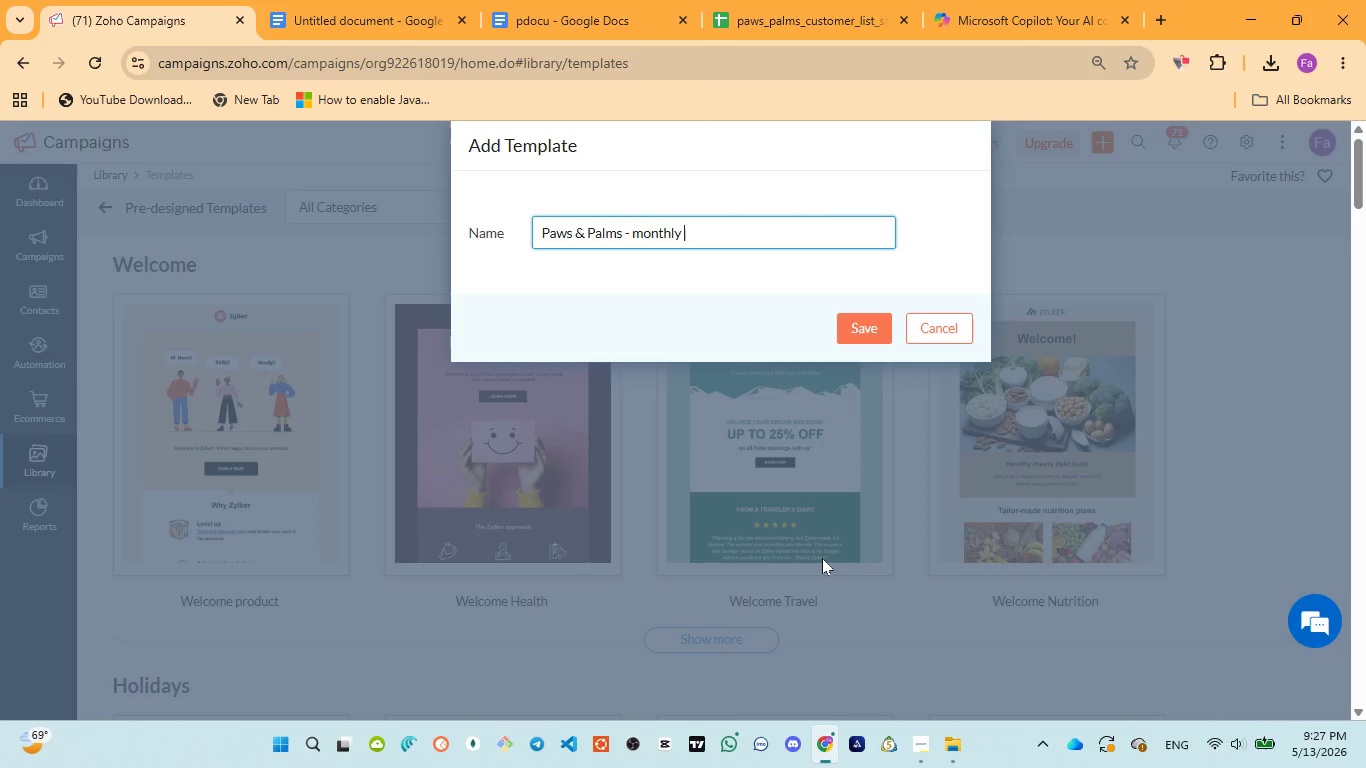 
type(tail )
 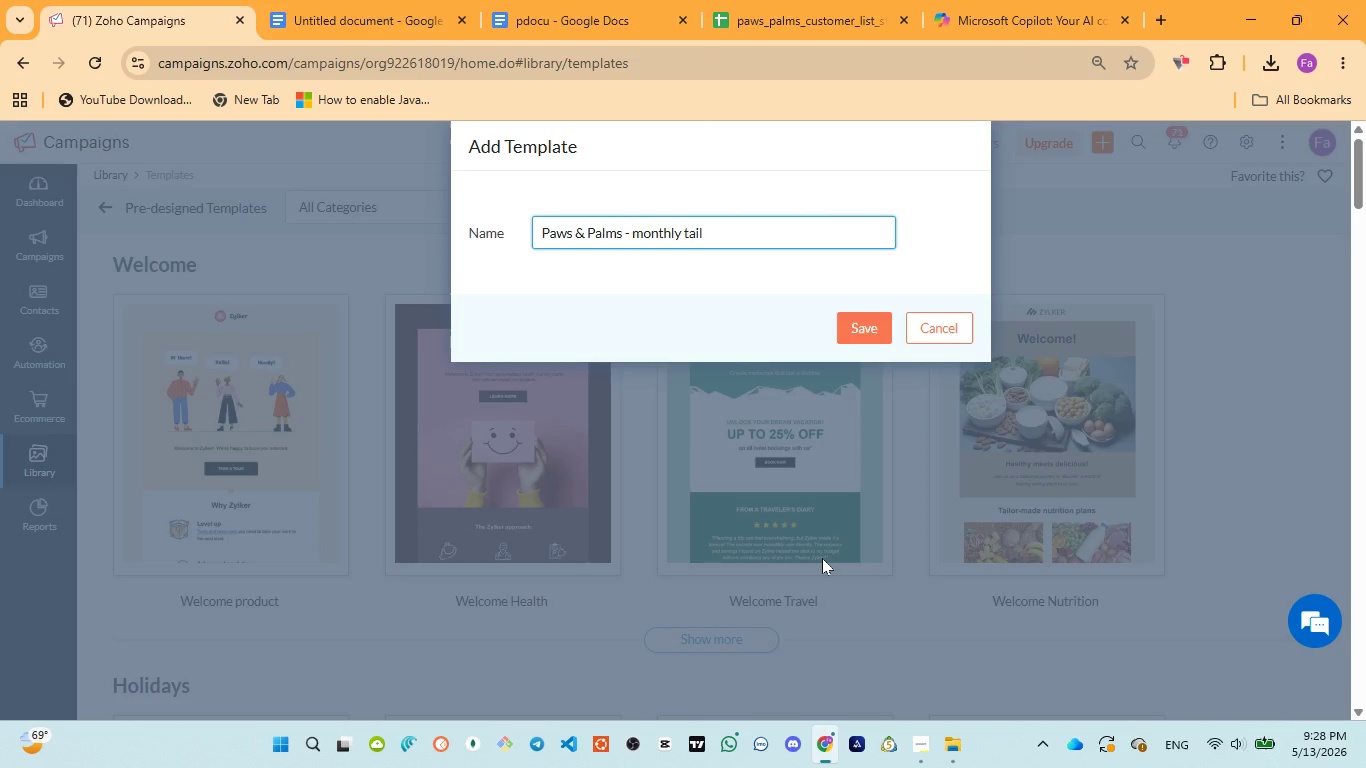 
wait(90.34)
 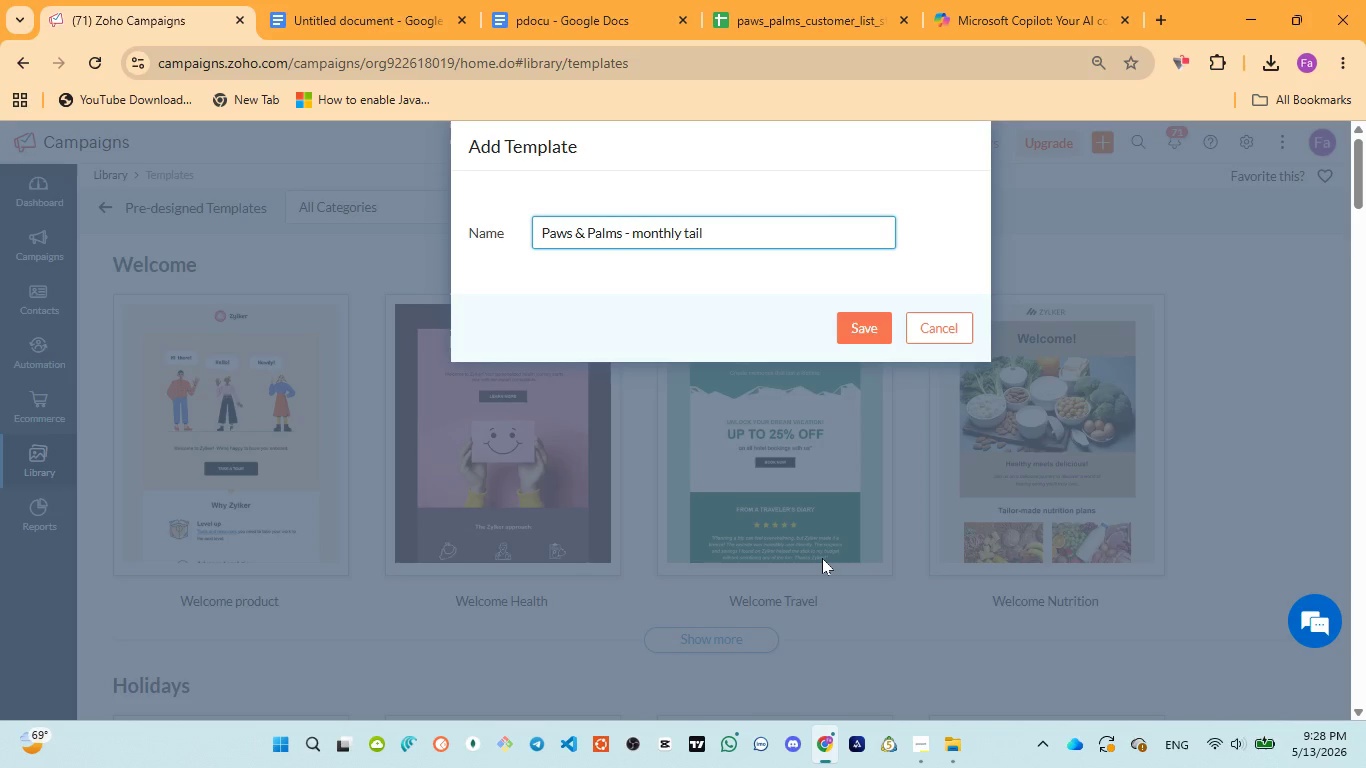 
left_click([148, 26])
 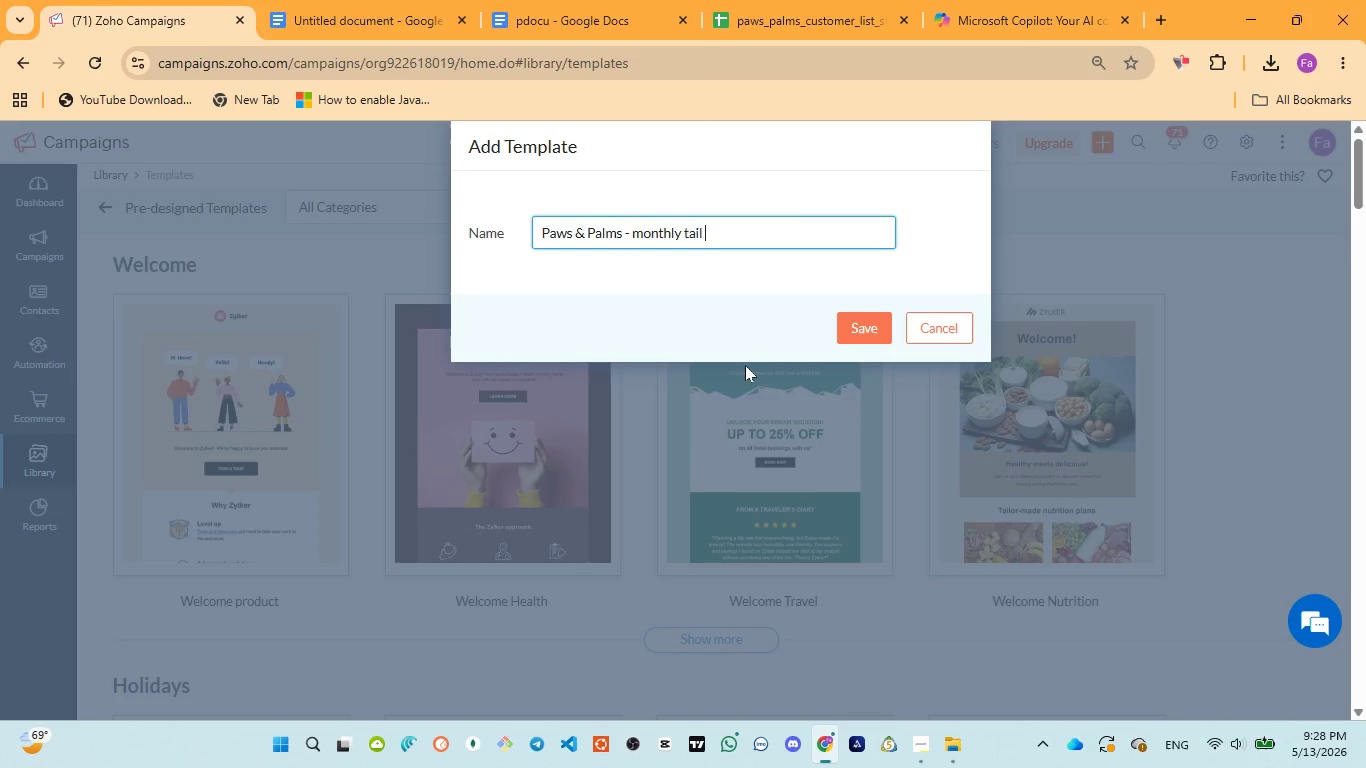 
type(wagging newslator)
 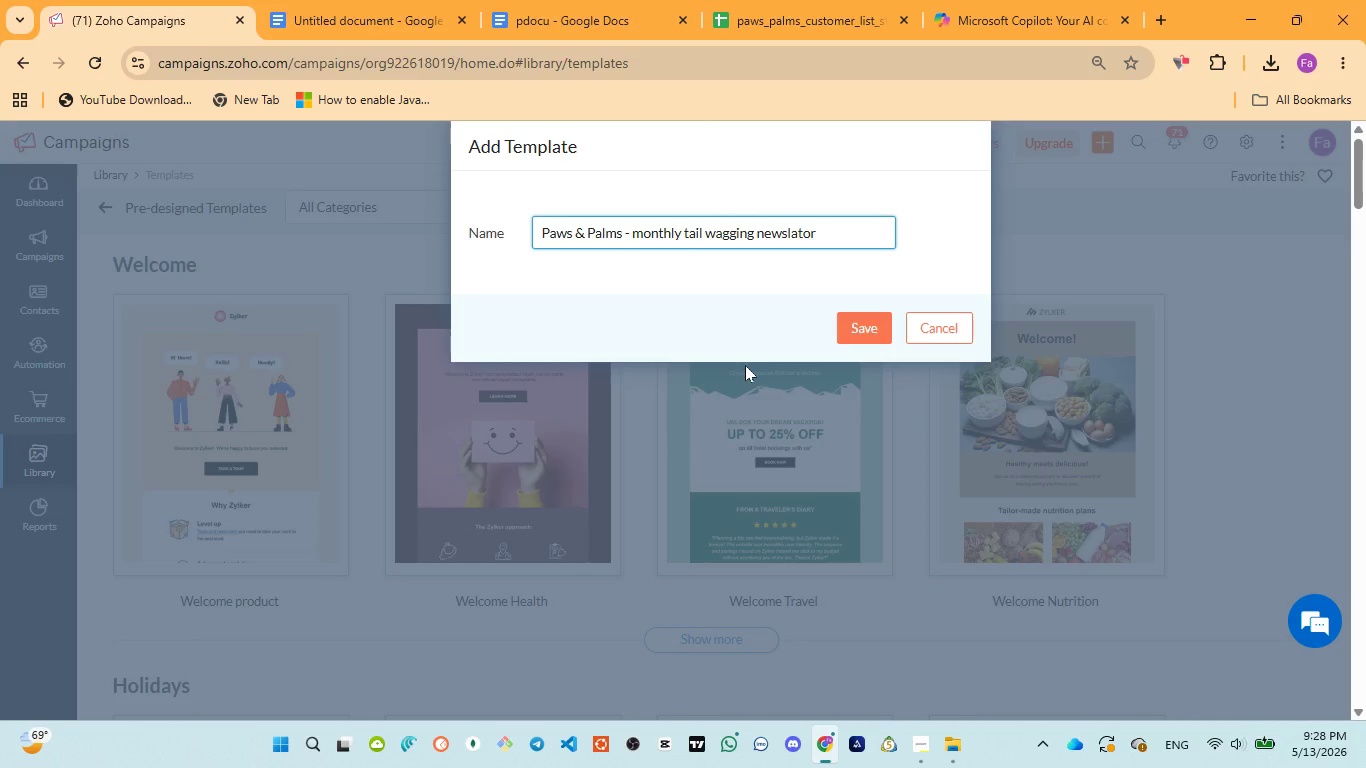 
key(Control+A)
 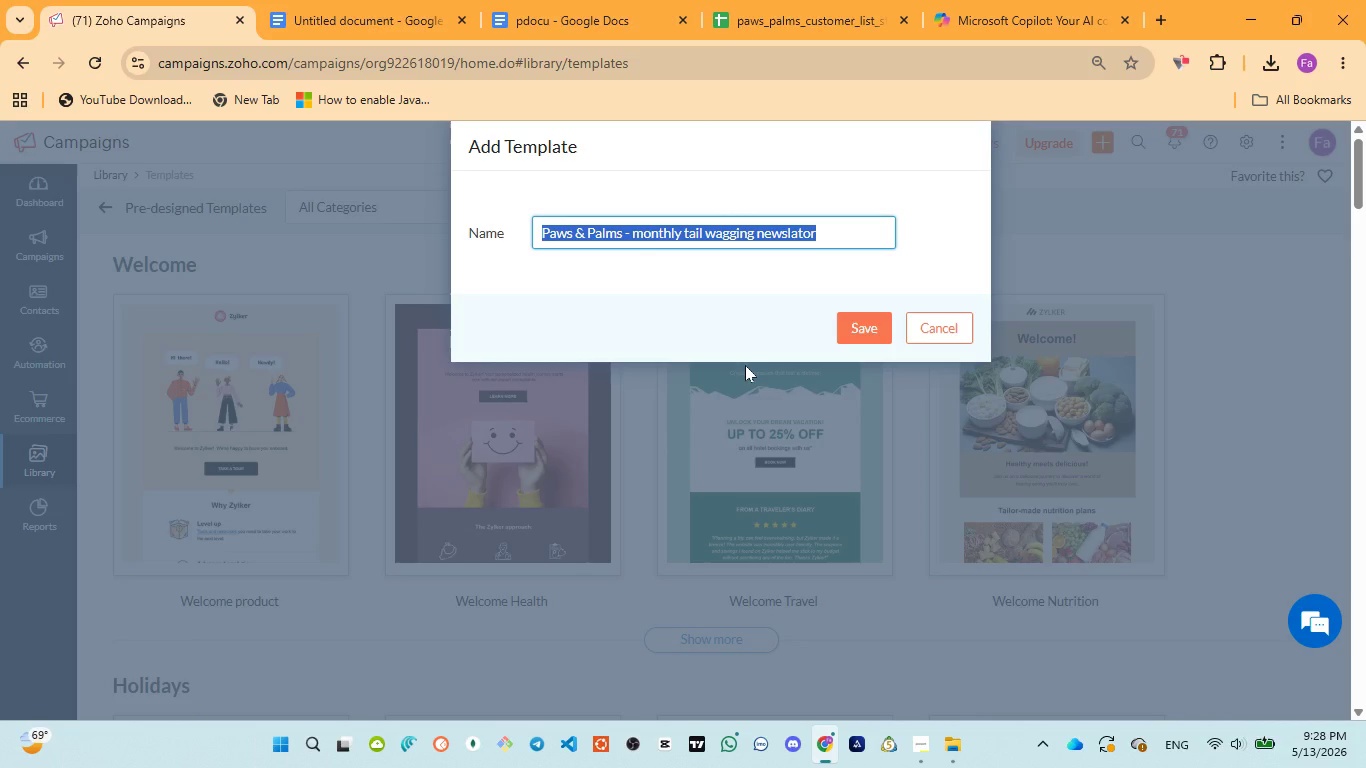 
key(Control+V)
 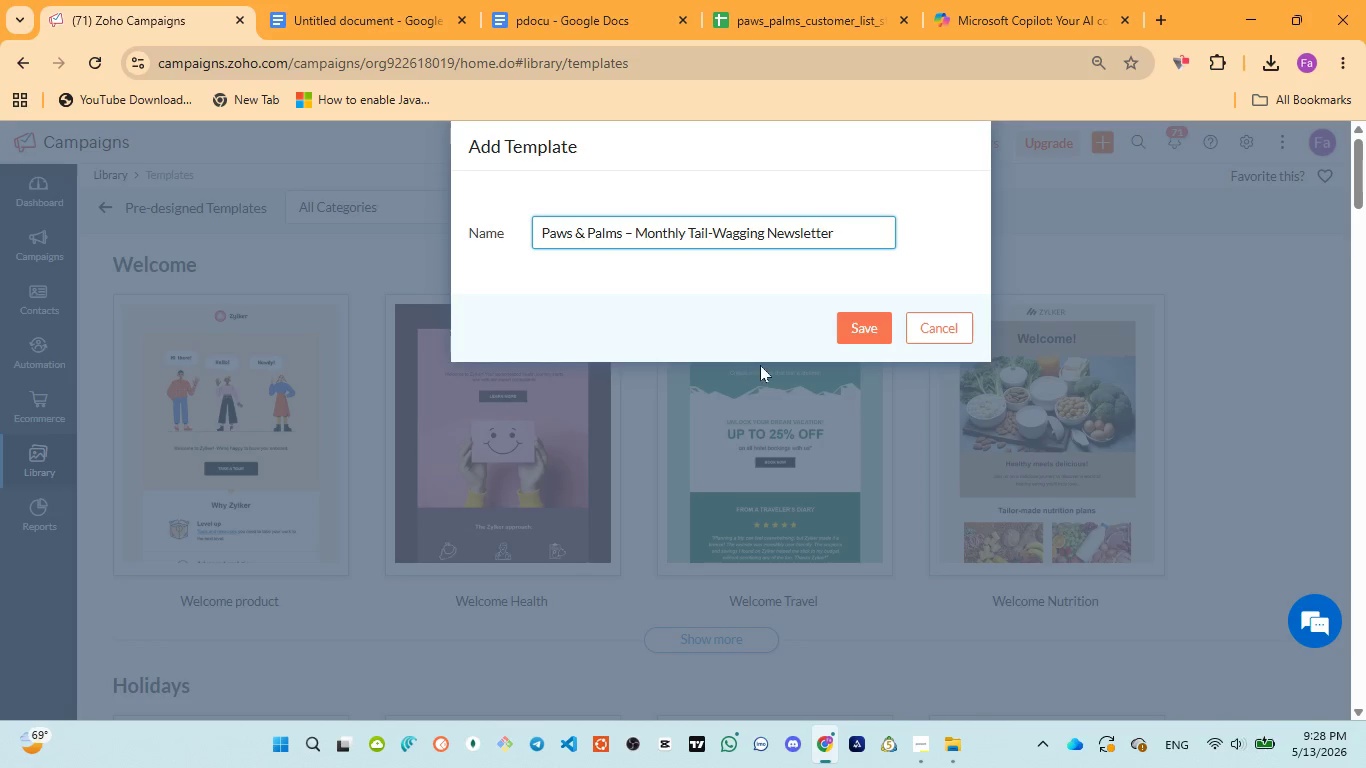 
left_click([852, 326])
 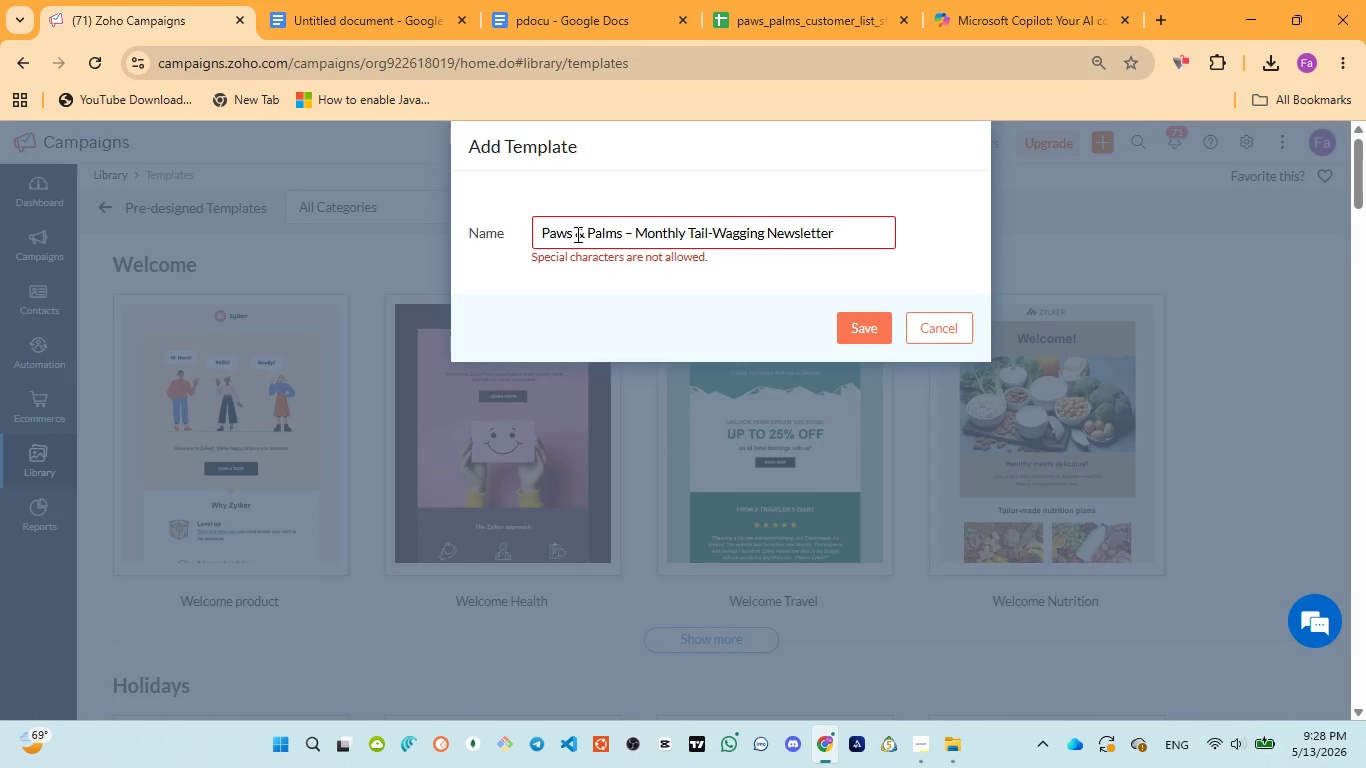 
double_click([577, 234])
 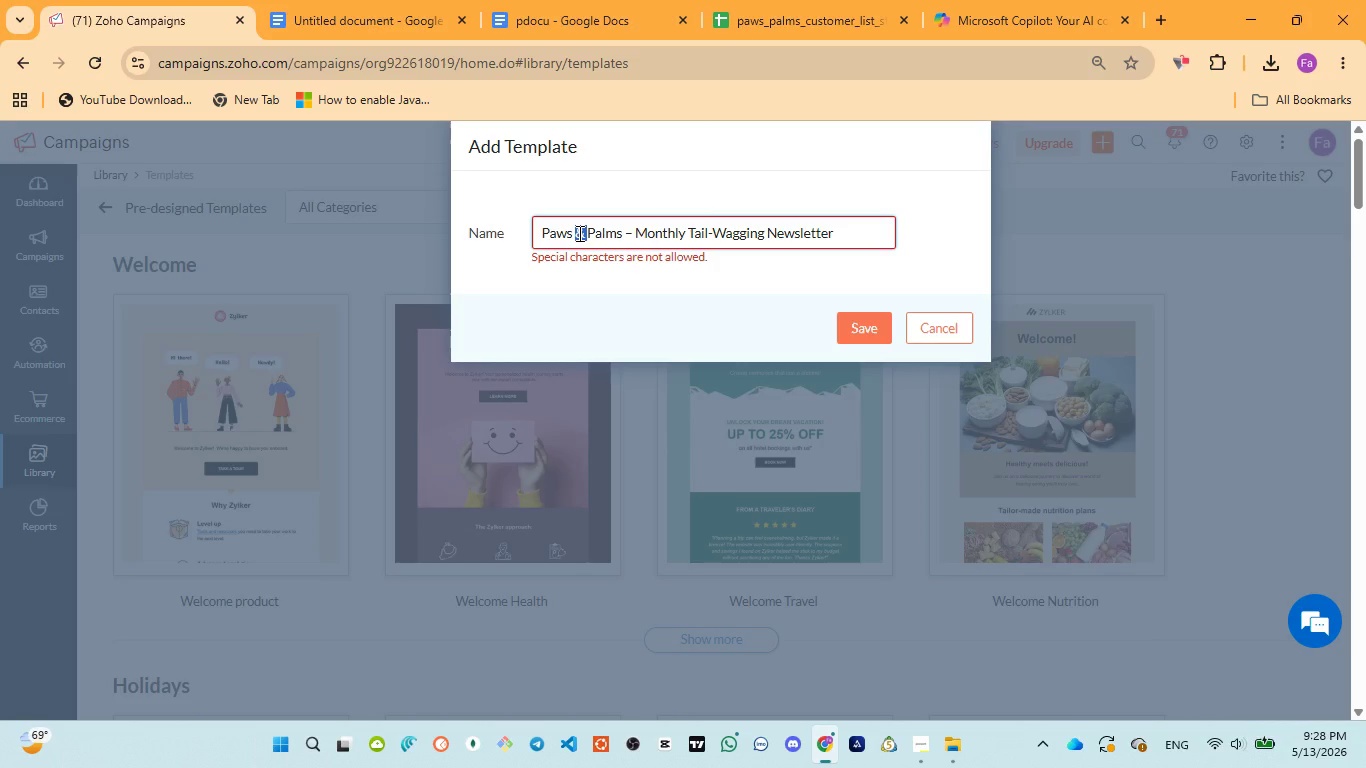 
type(and )
 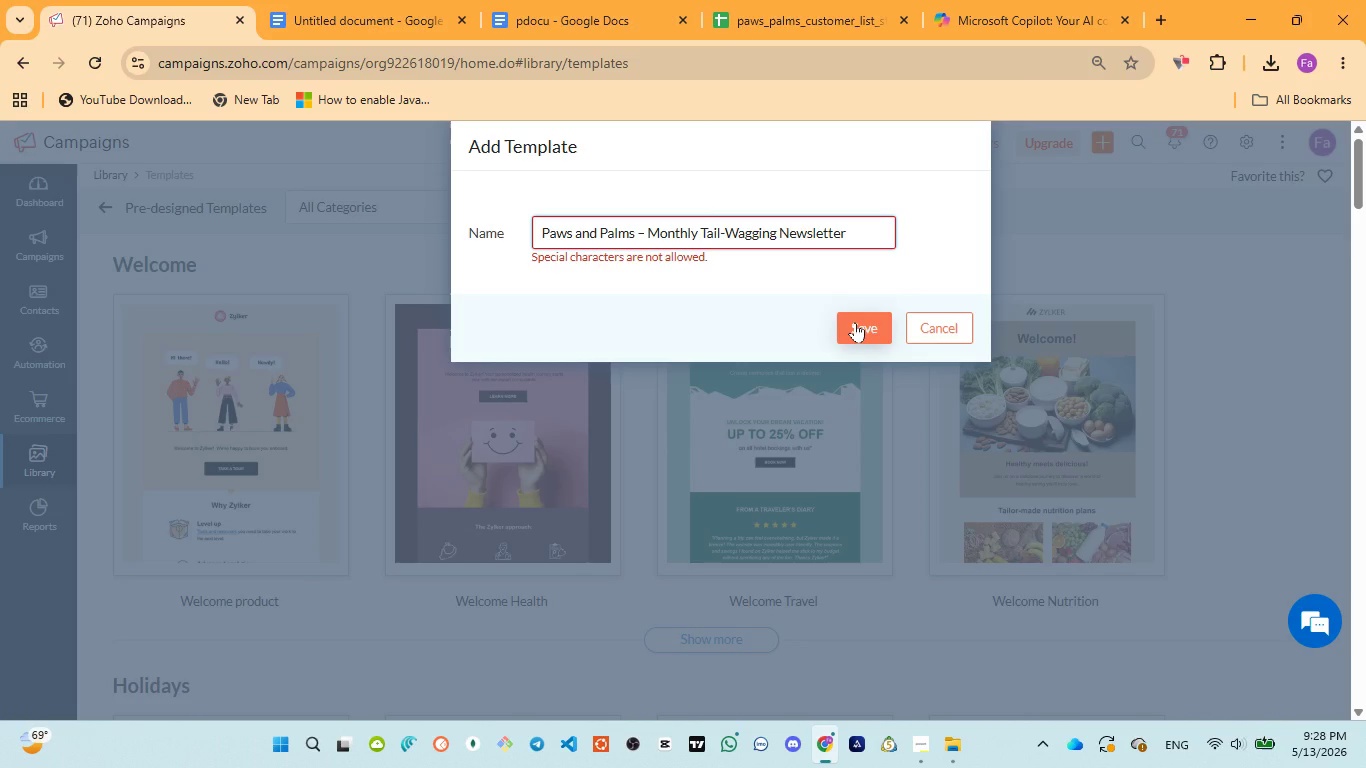 
left_click([855, 322])
 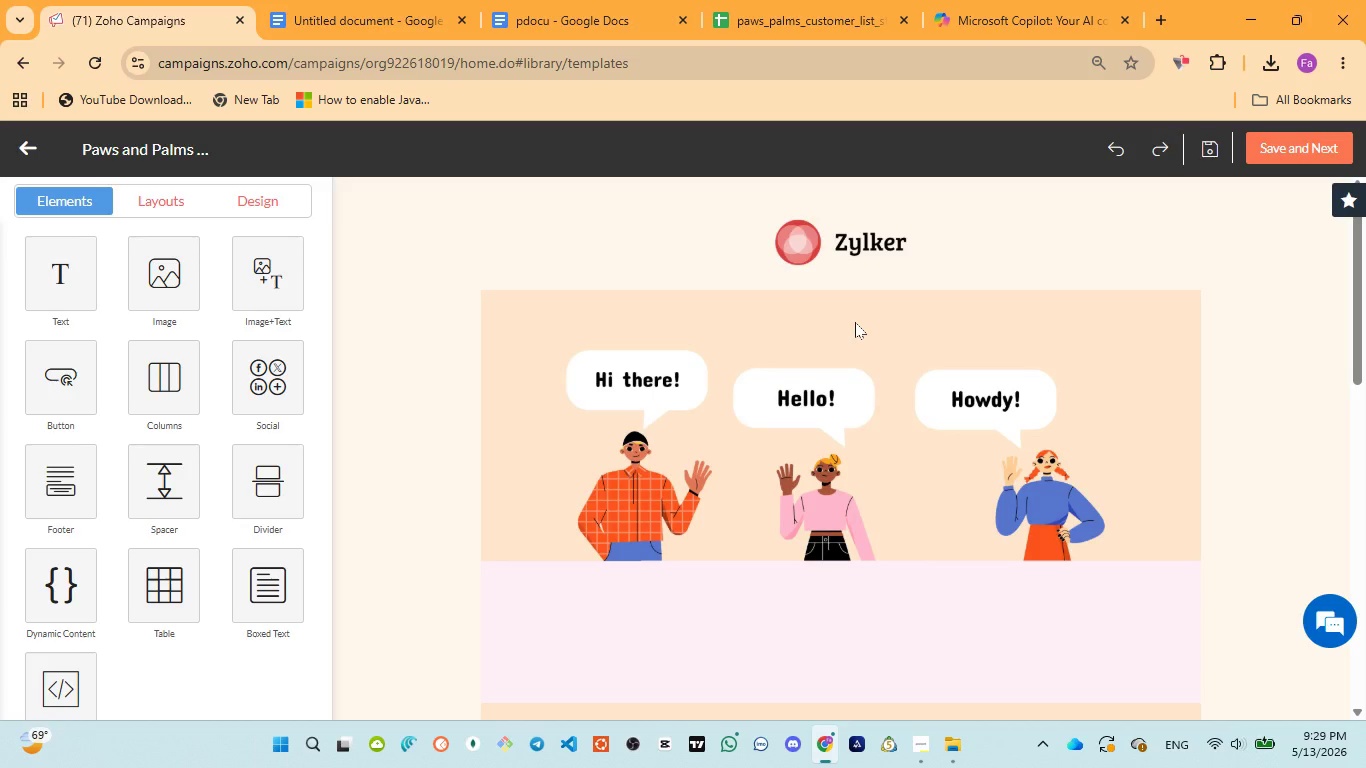 
wait(53.97)
 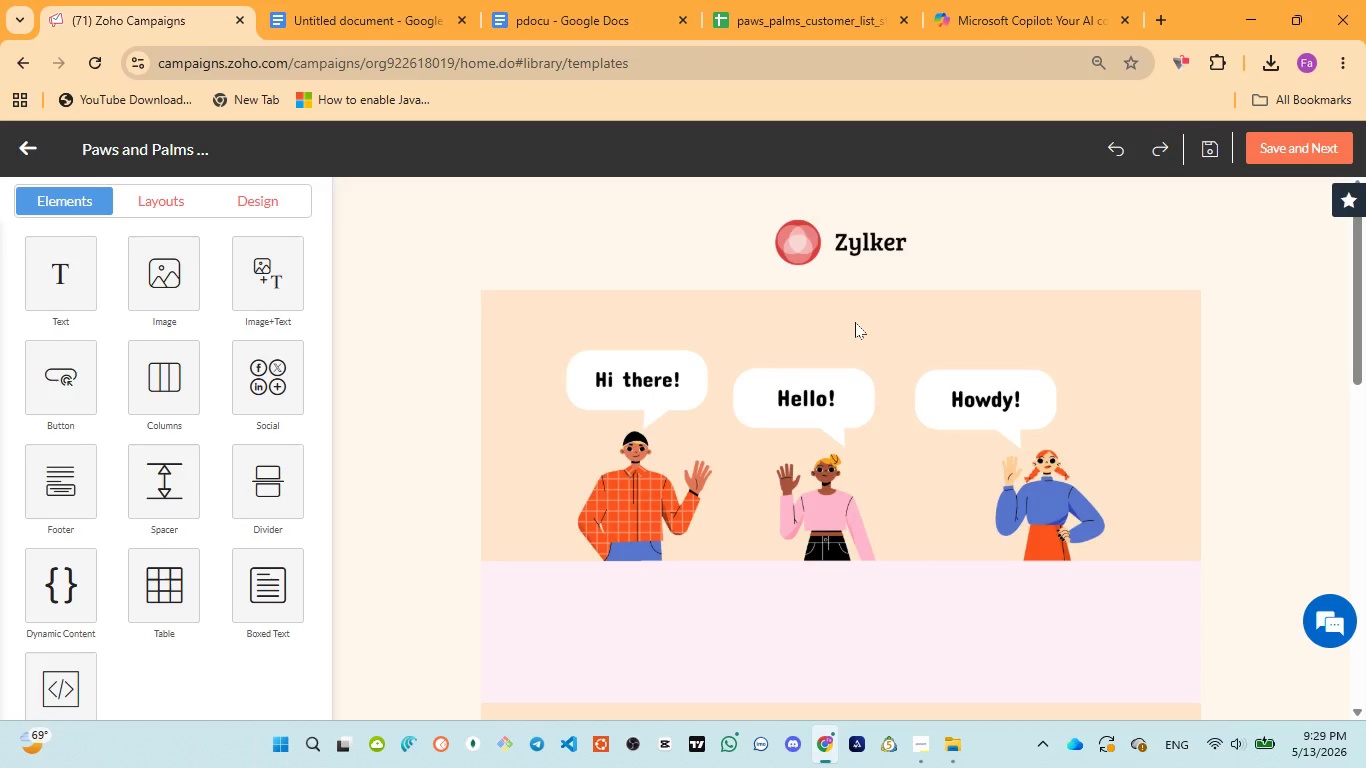 
left_click([970, 326])
 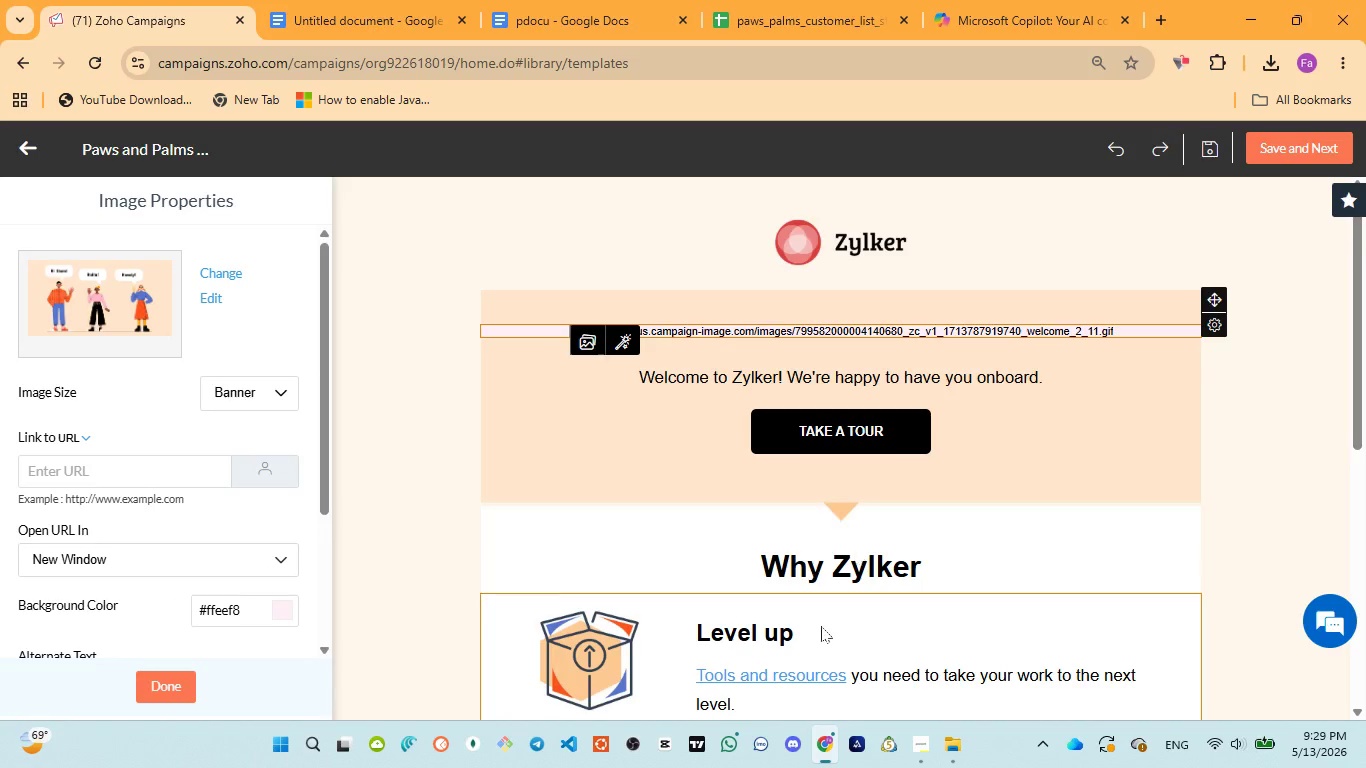 
mouse_move([924, 713])